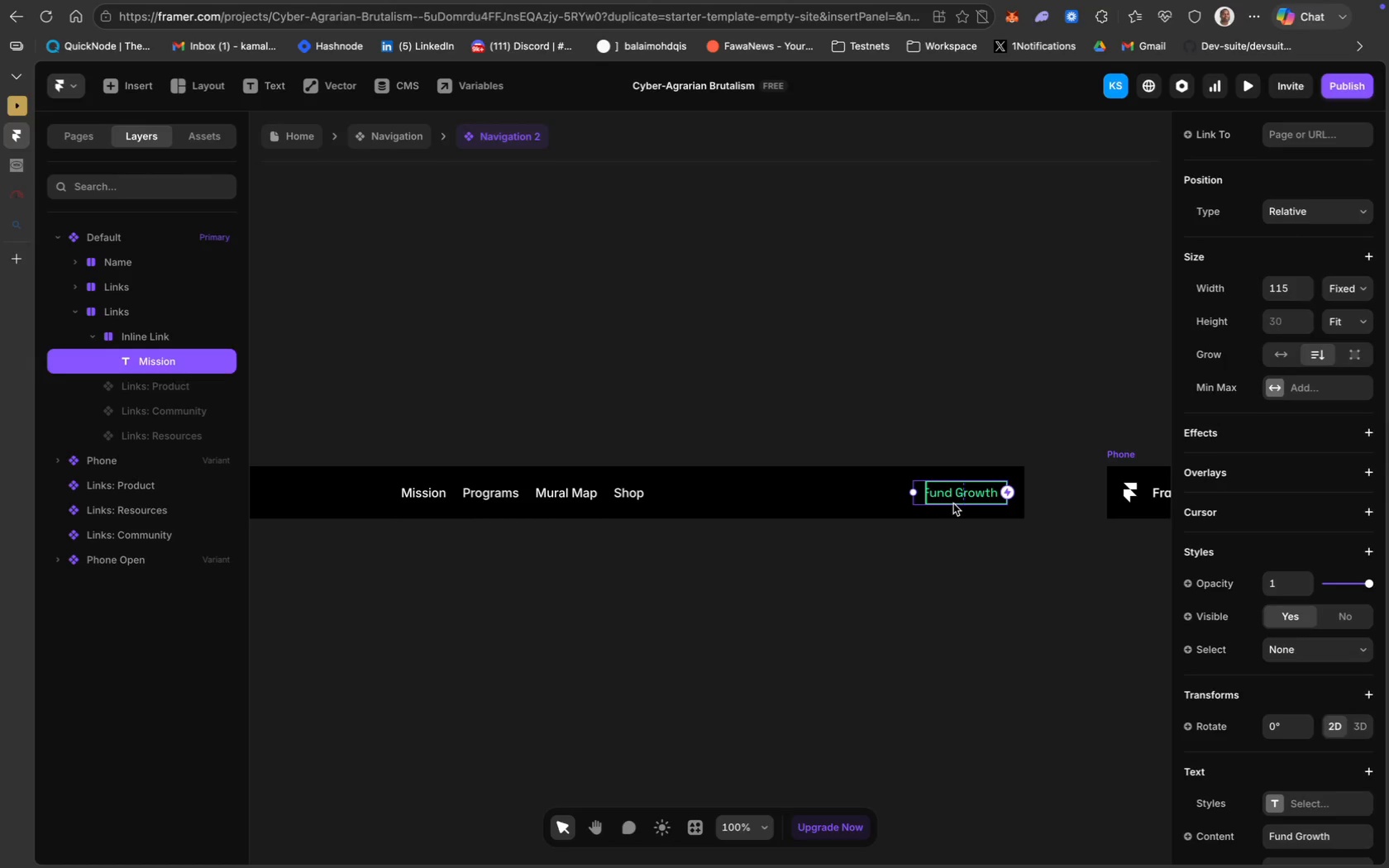 
key(Meta+Z)
 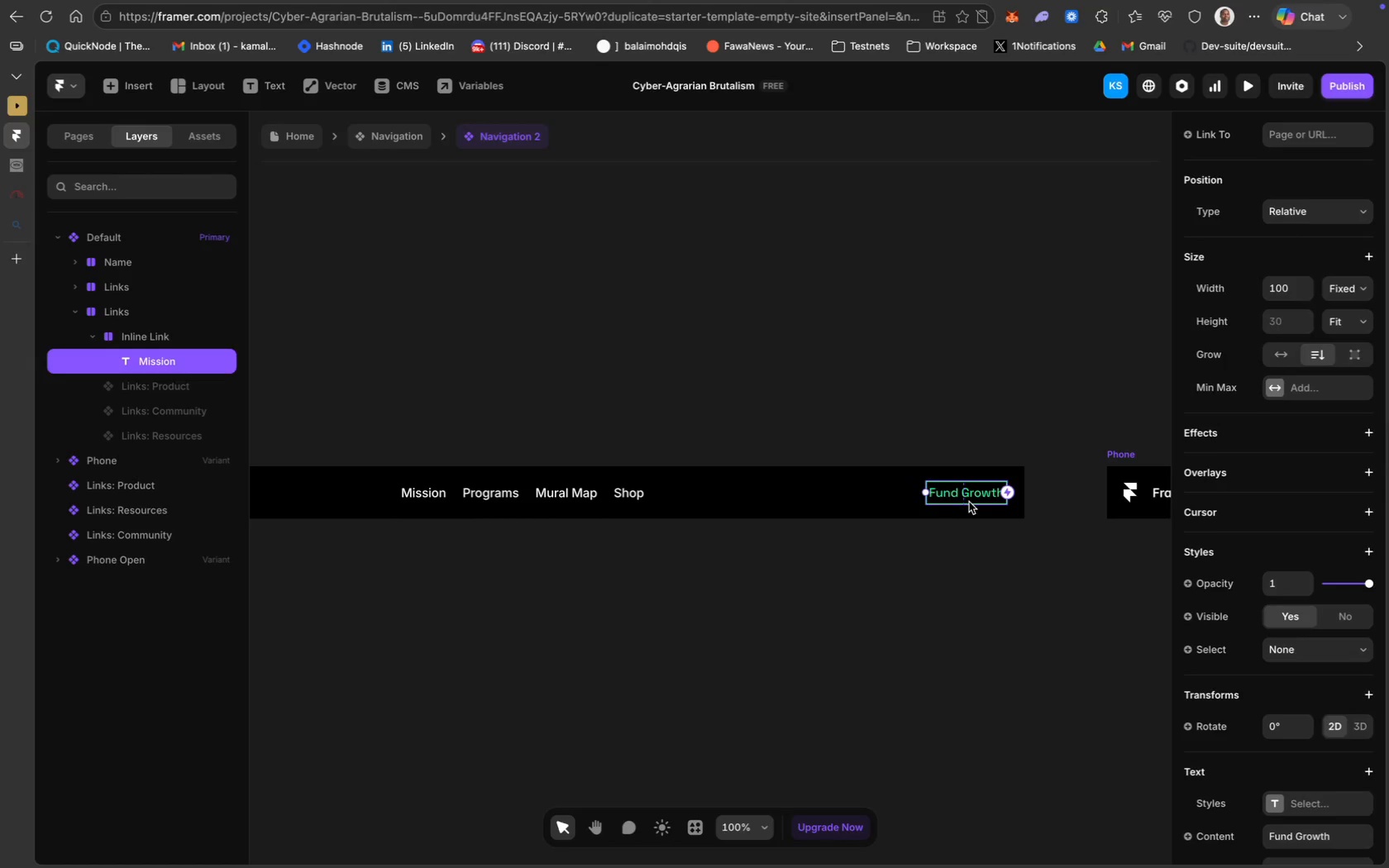 
left_click([969, 502])
 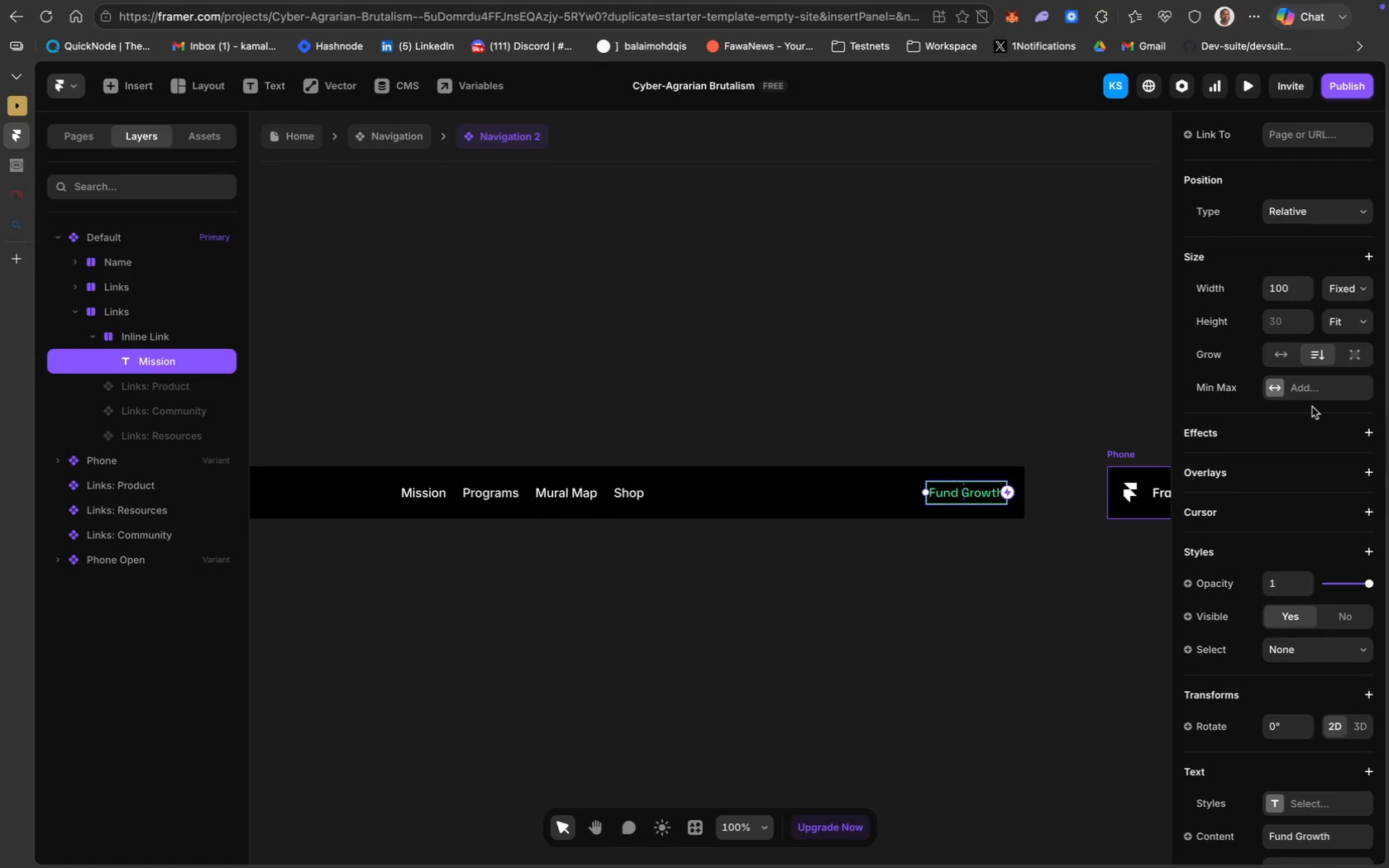 
scroll: coordinate [1311, 641], scroll_direction: down, amount: 35.0
 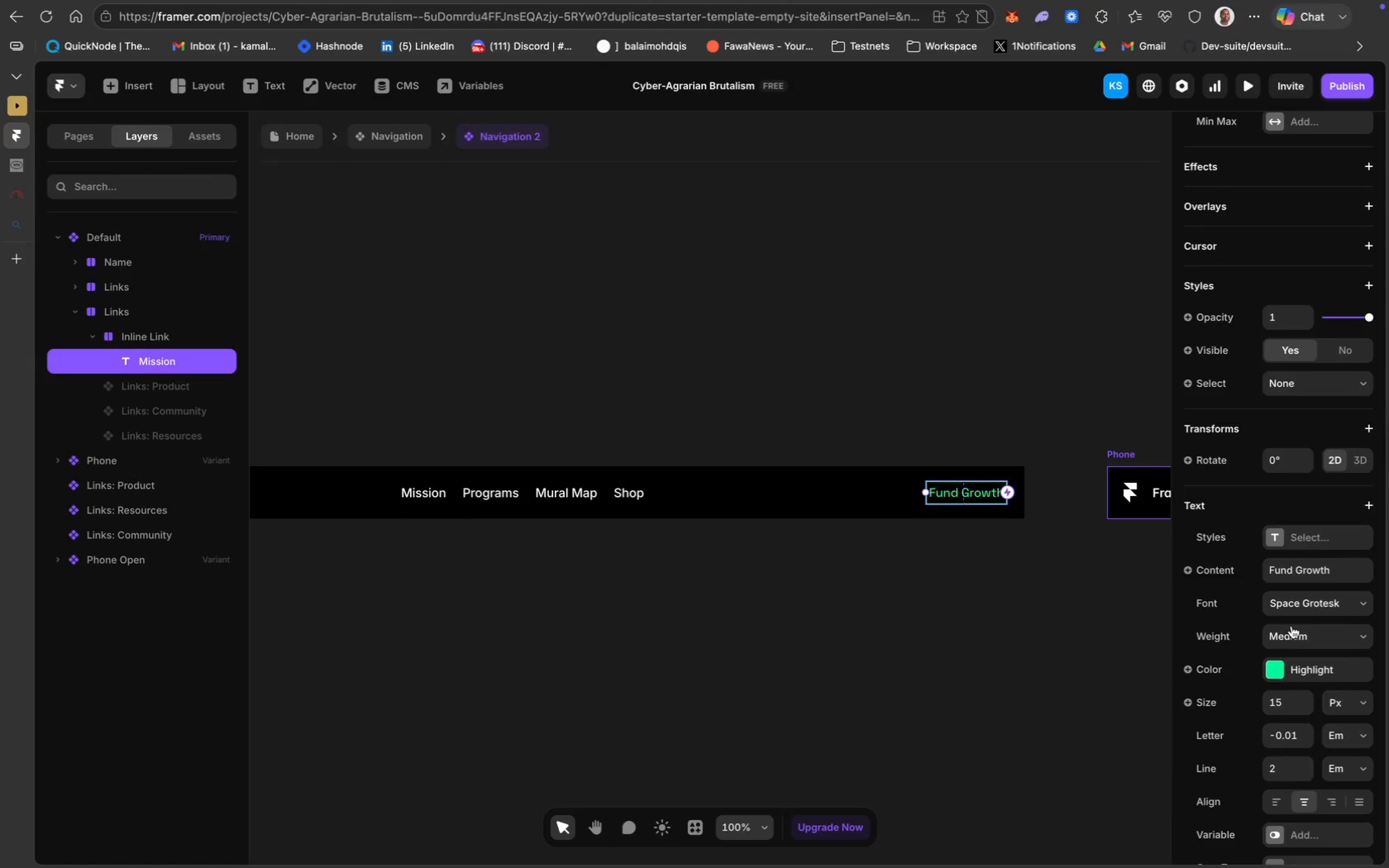 
scroll: coordinate [1298, 513], scroll_direction: up, amount: 30.0
 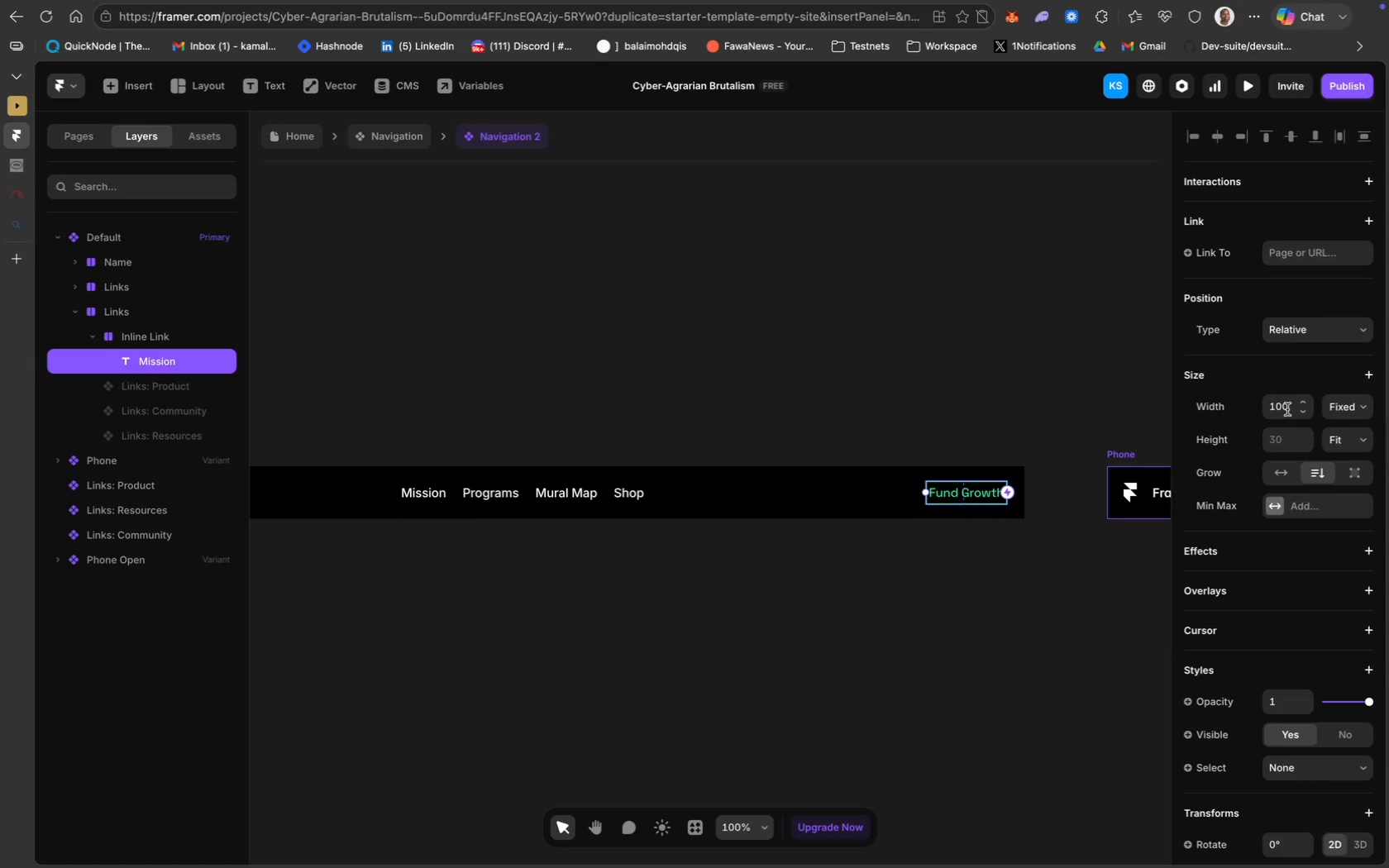 
left_click([1287, 409])
 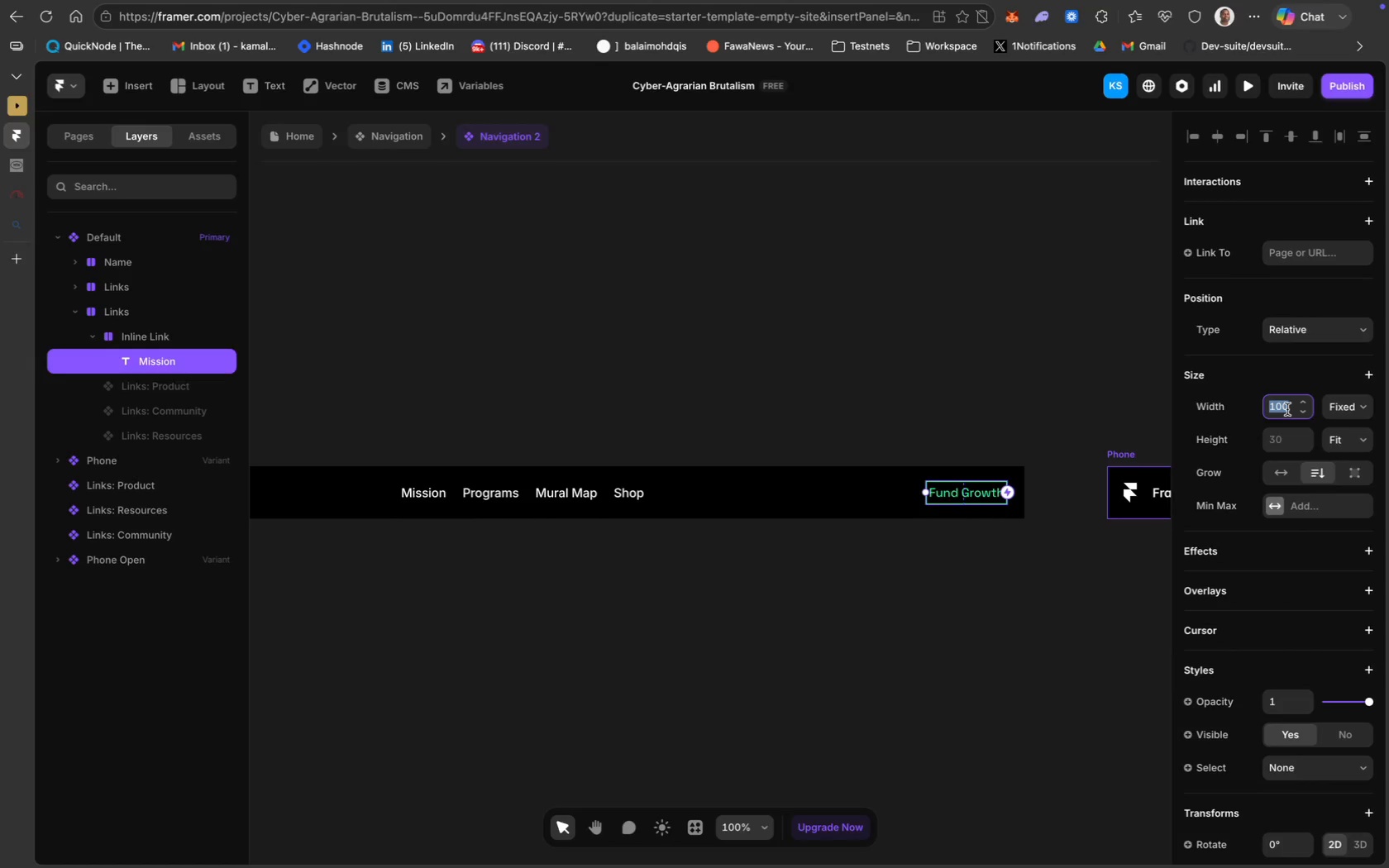 
key(1)
 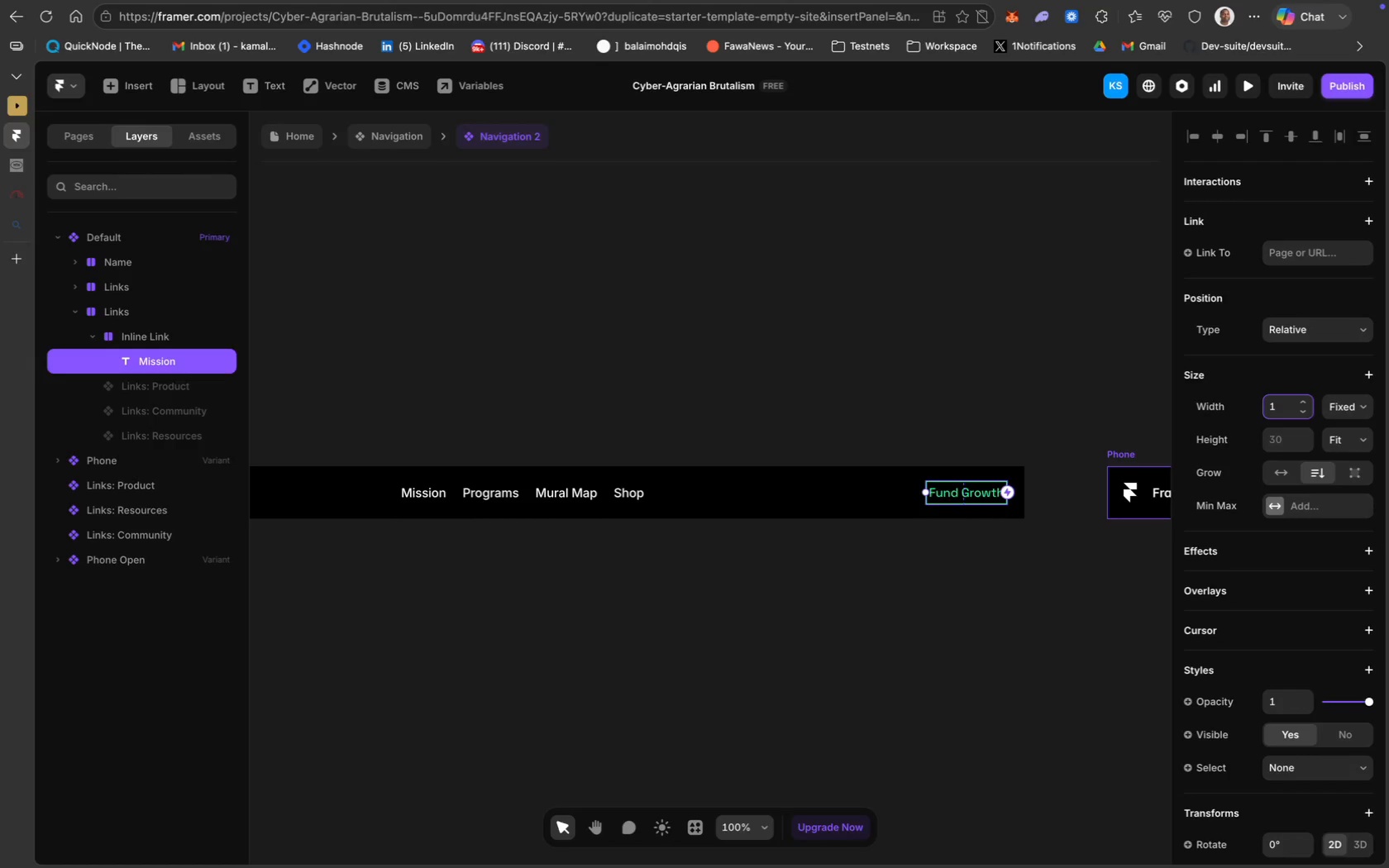 
type(20)
 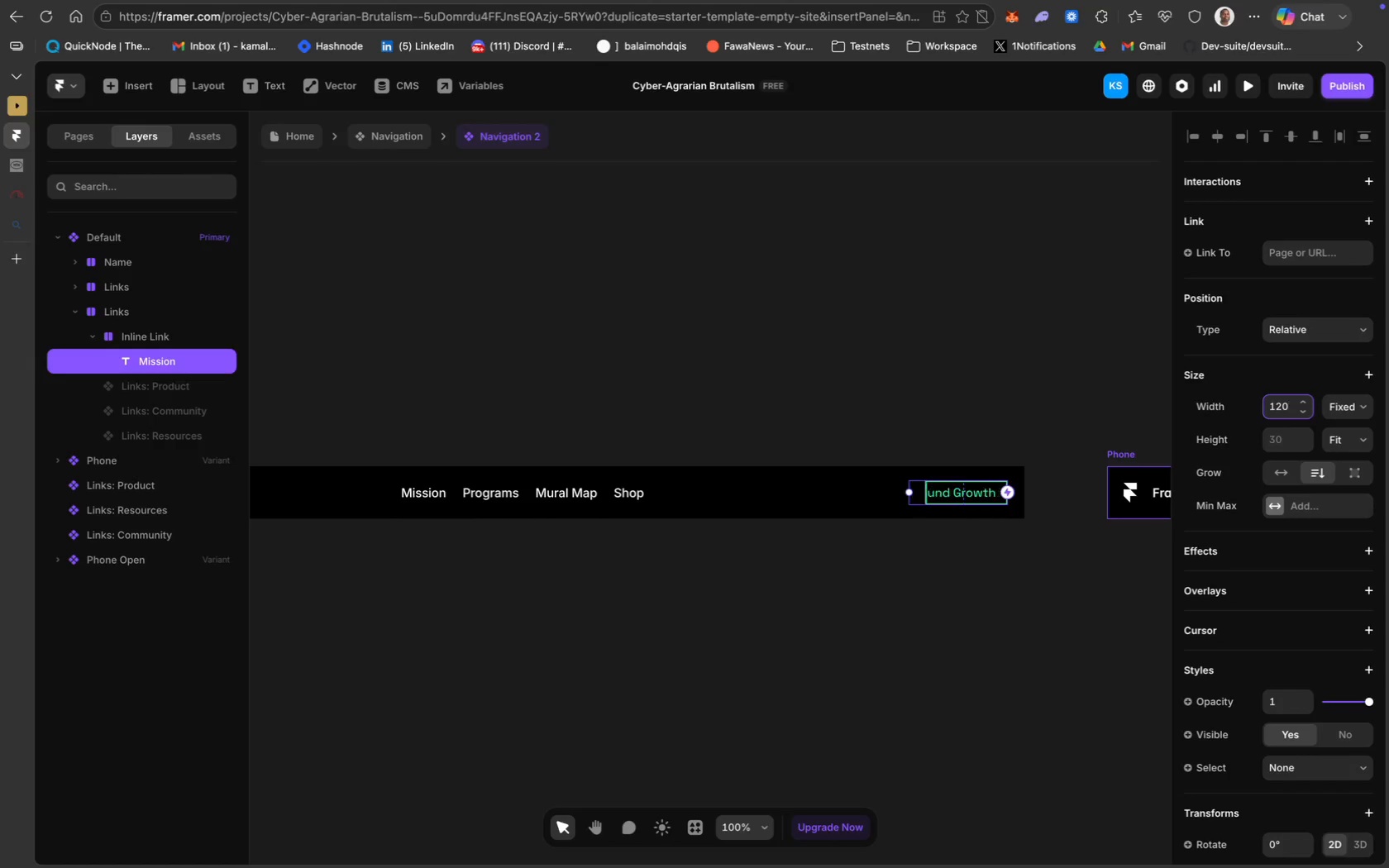 
key(Enter)
 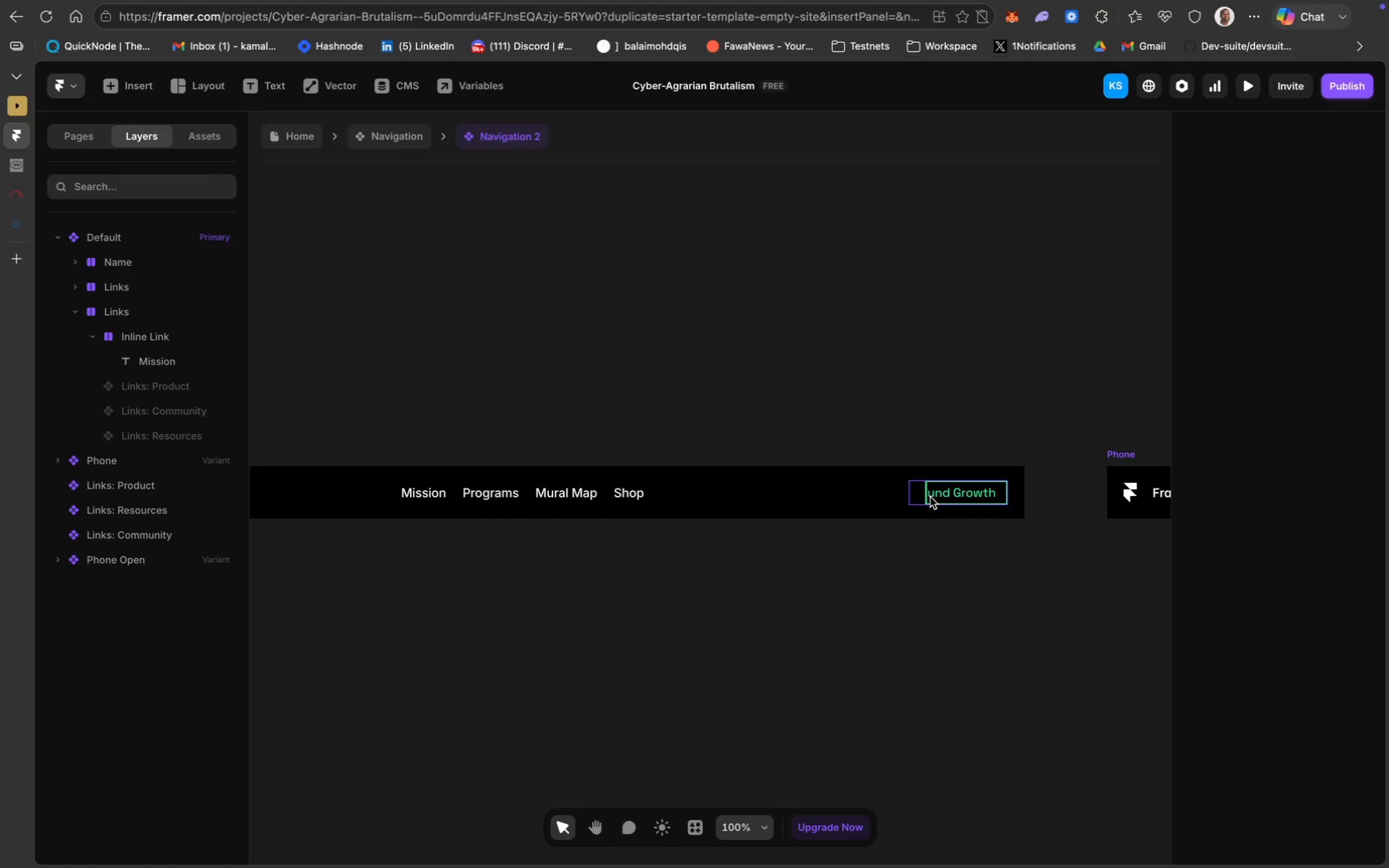 
left_click([926, 495])
 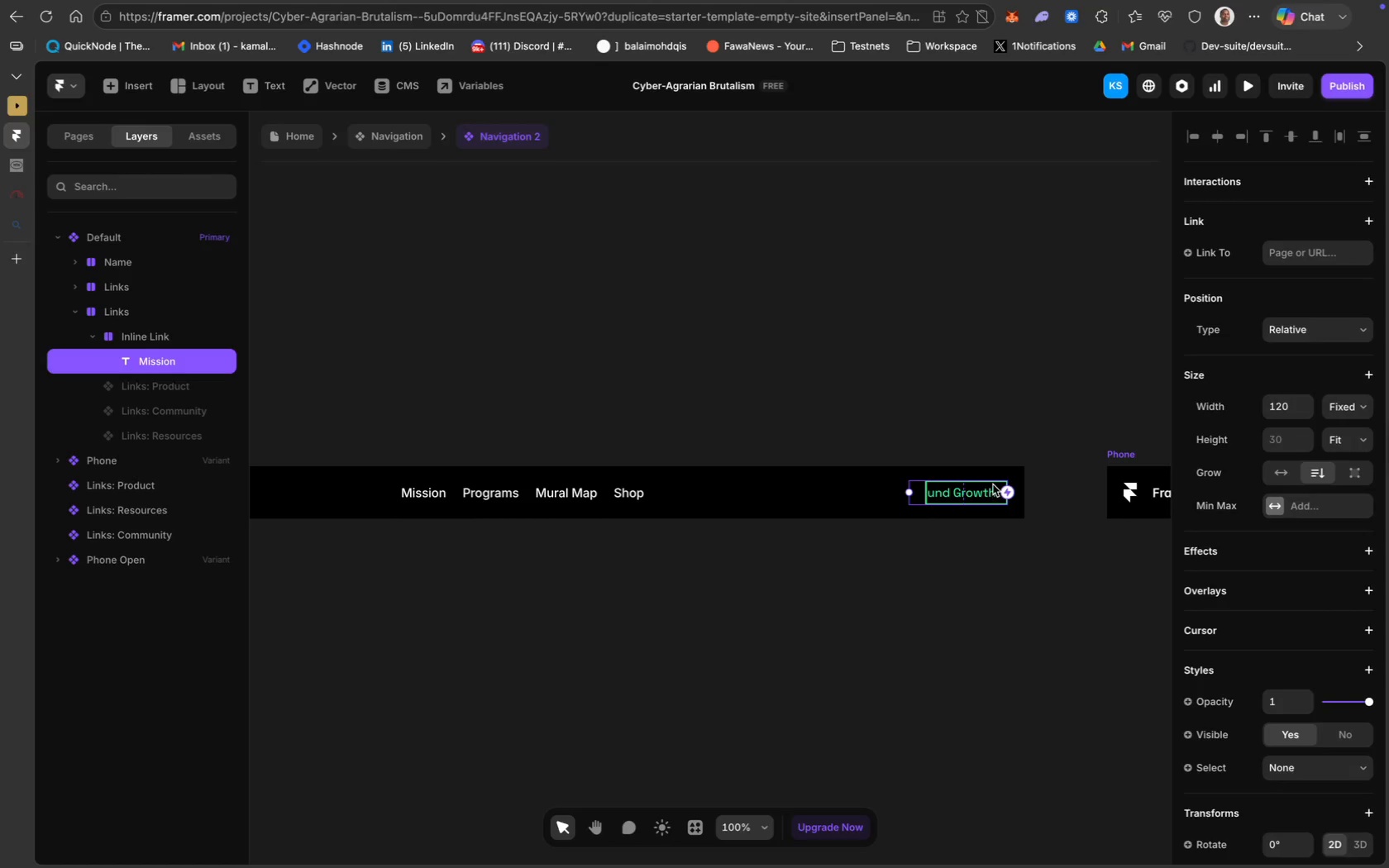 
double_click([989, 480])
 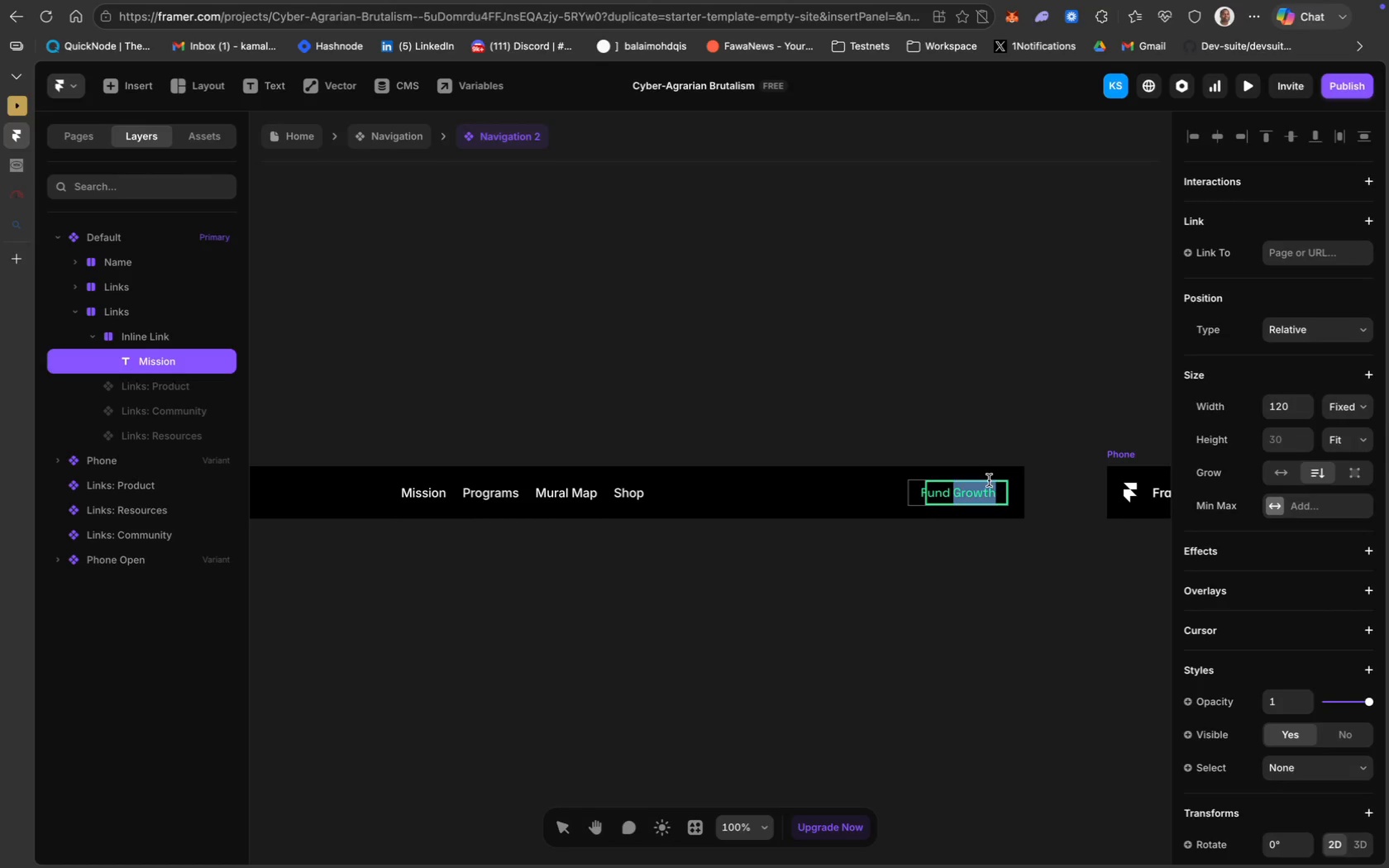 
left_click([989, 480])
 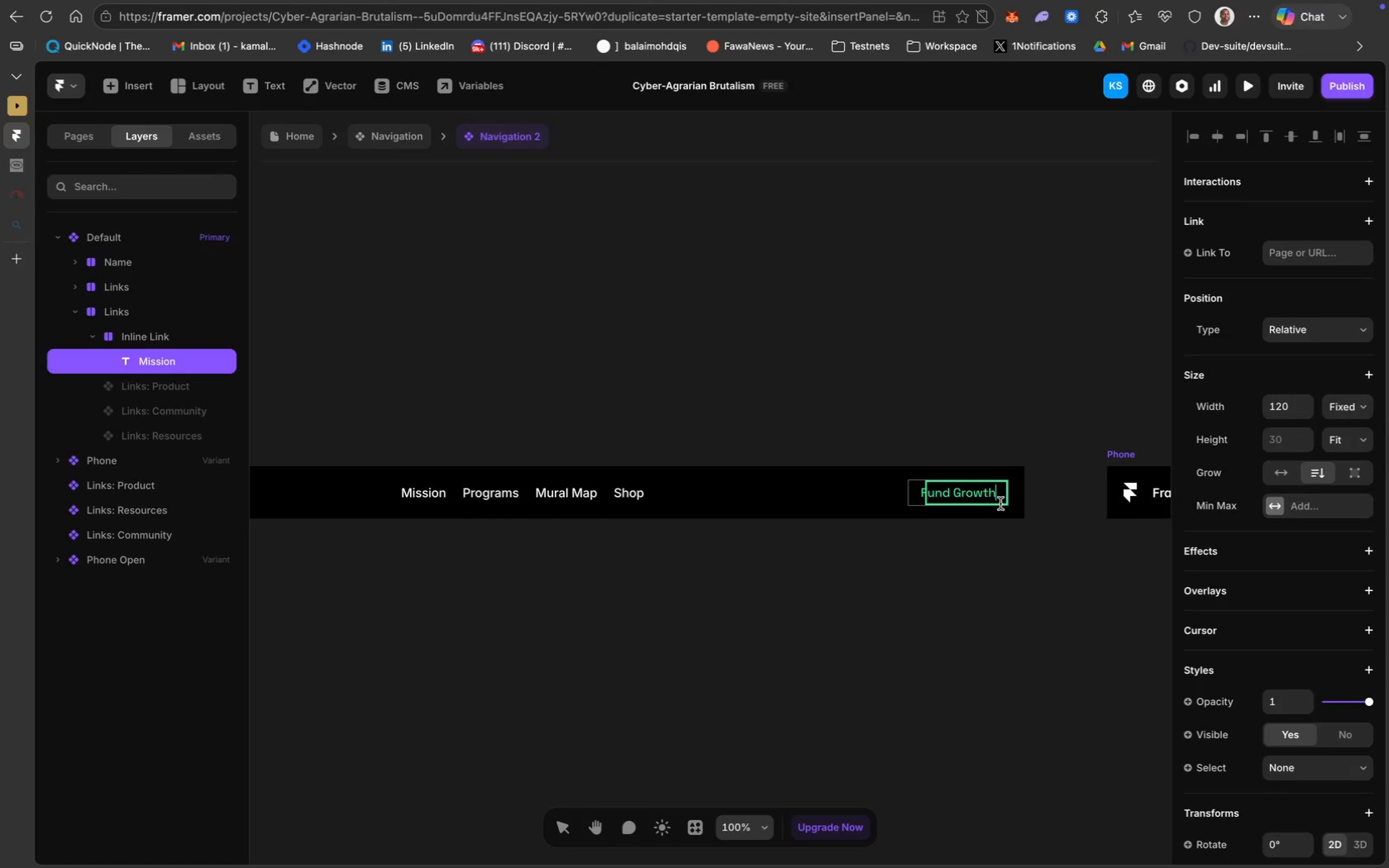 
left_click([1006, 503])
 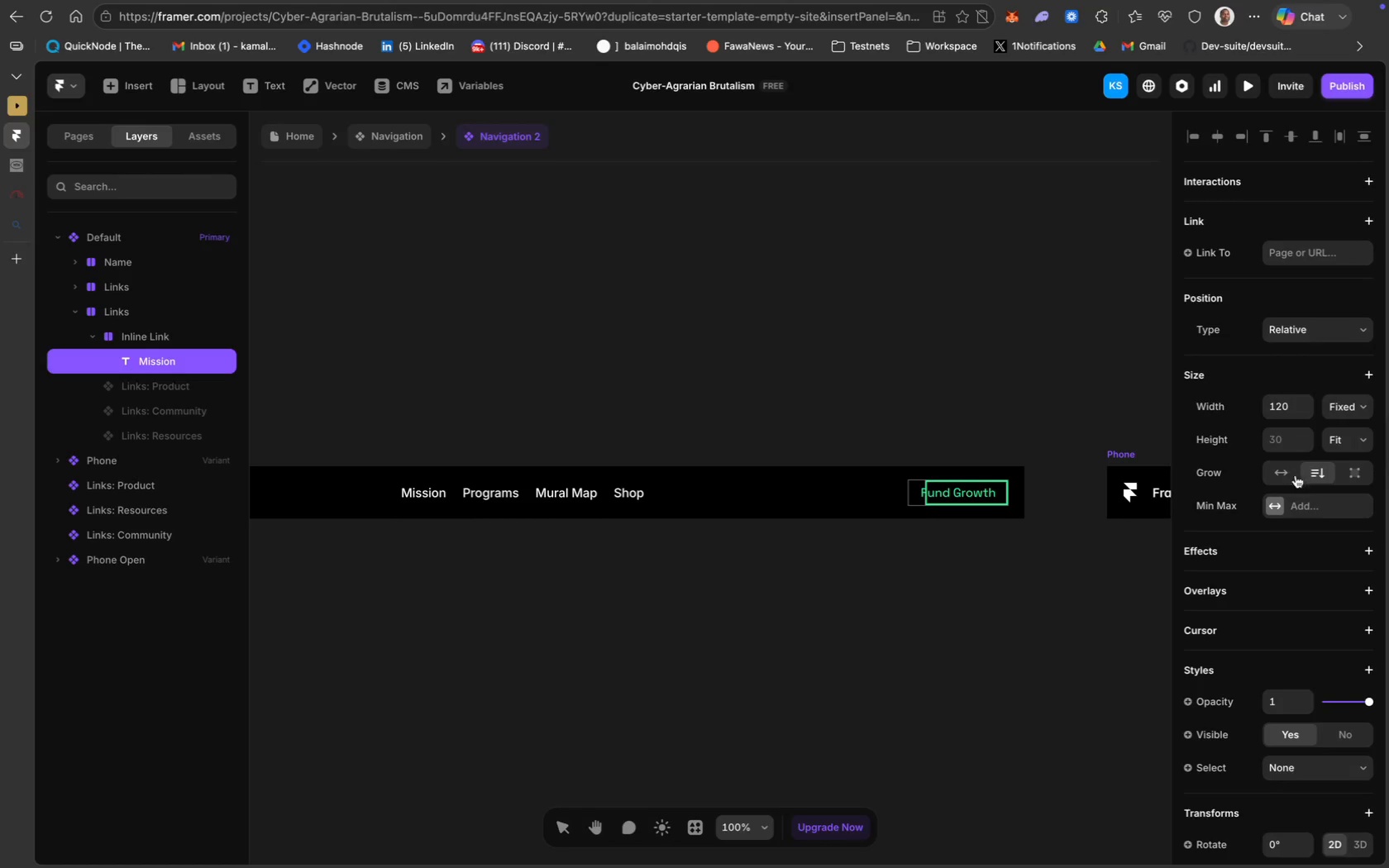 
left_click([1037, 695])
 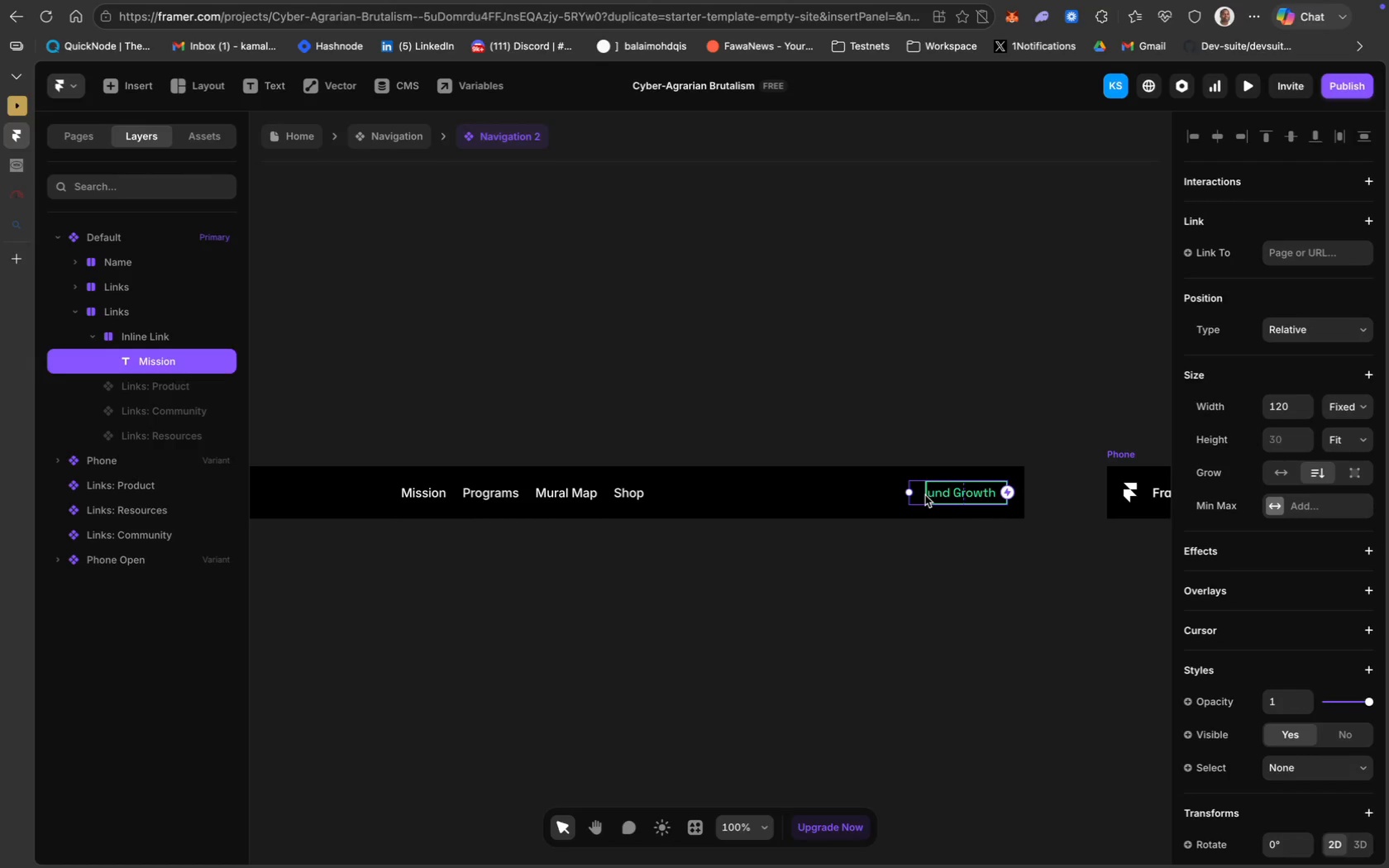 
left_click([924, 495])
 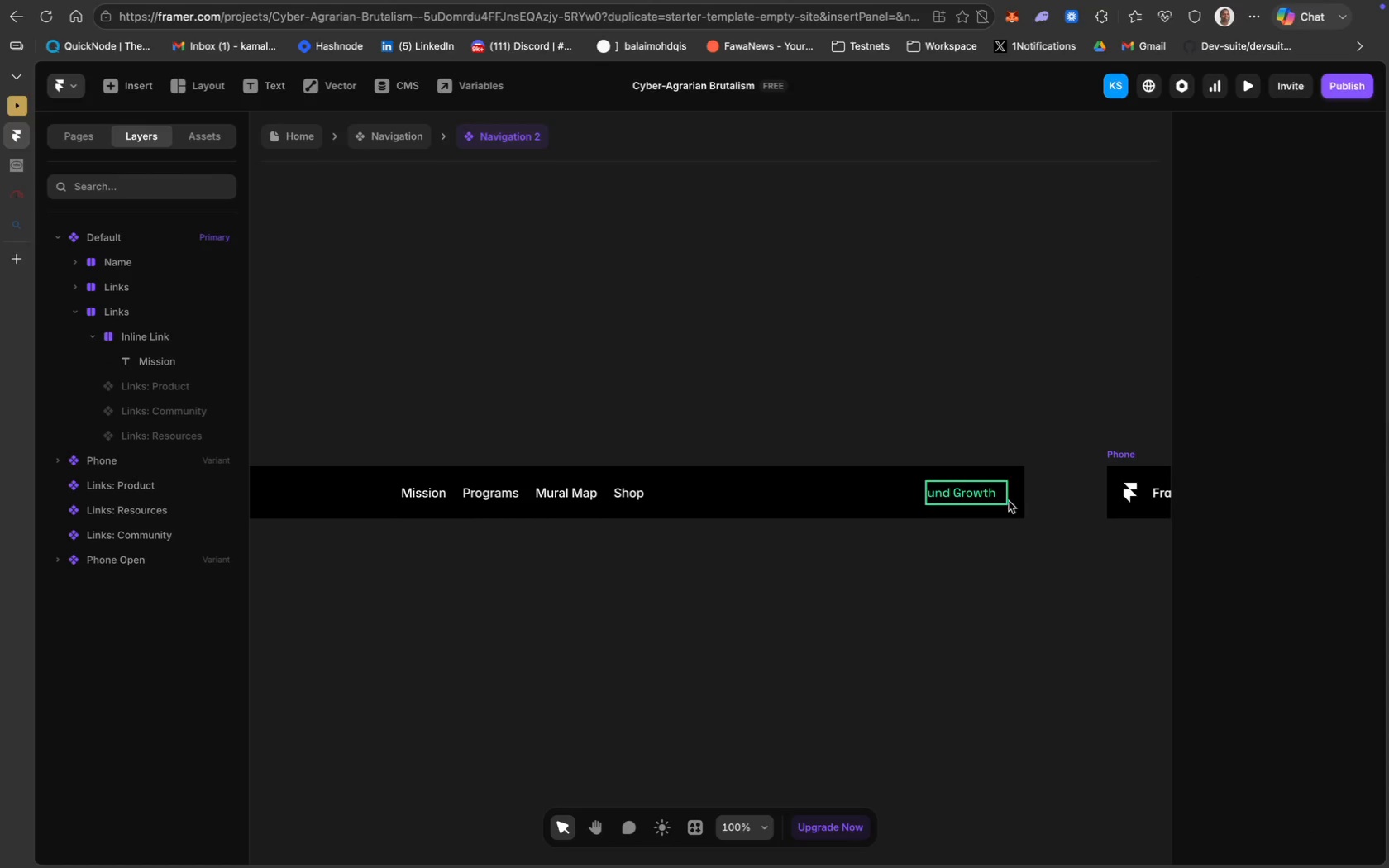 
left_click([1007, 502])
 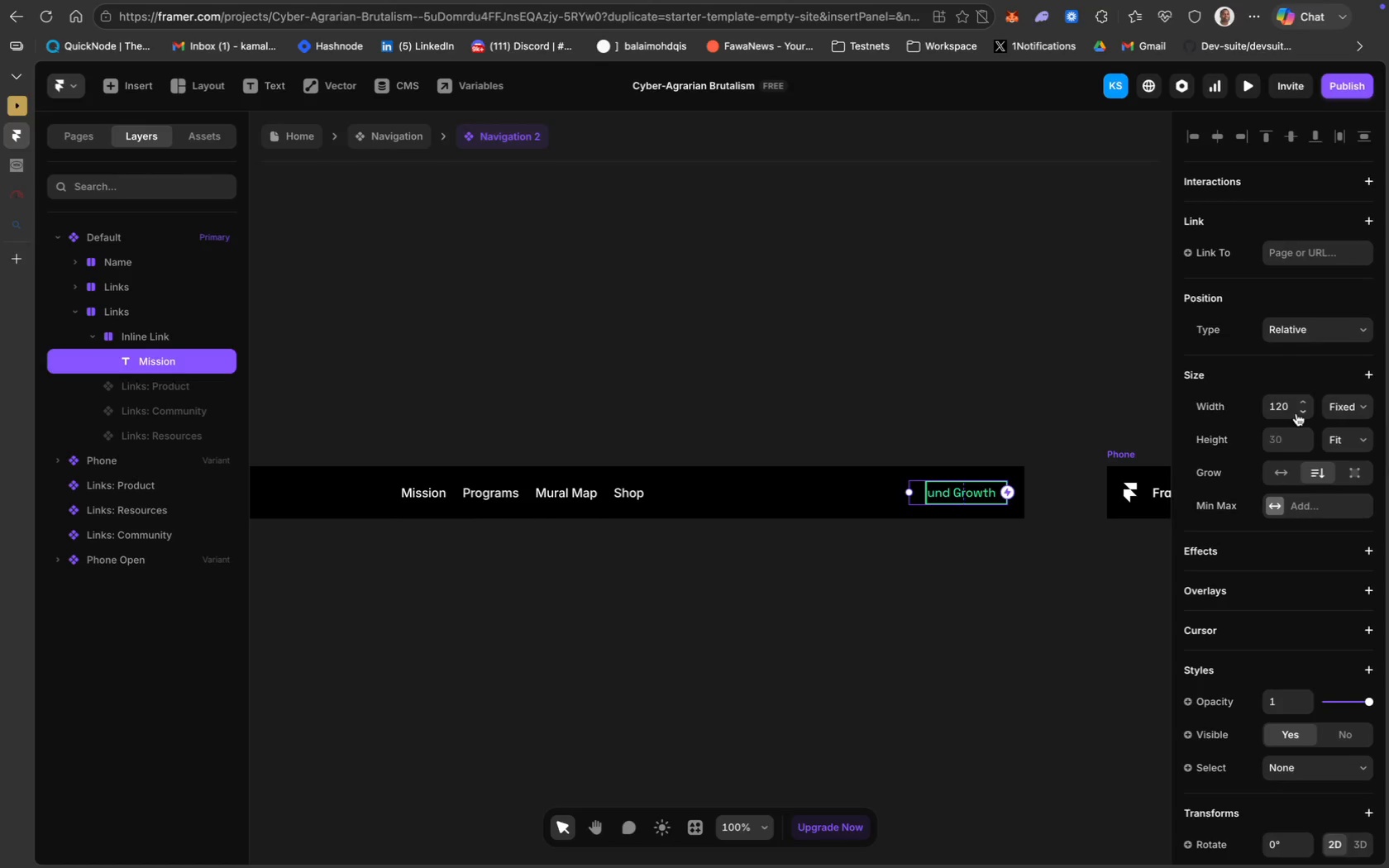 
scroll: coordinate [1255, 643], scroll_direction: down, amount: 99.0
 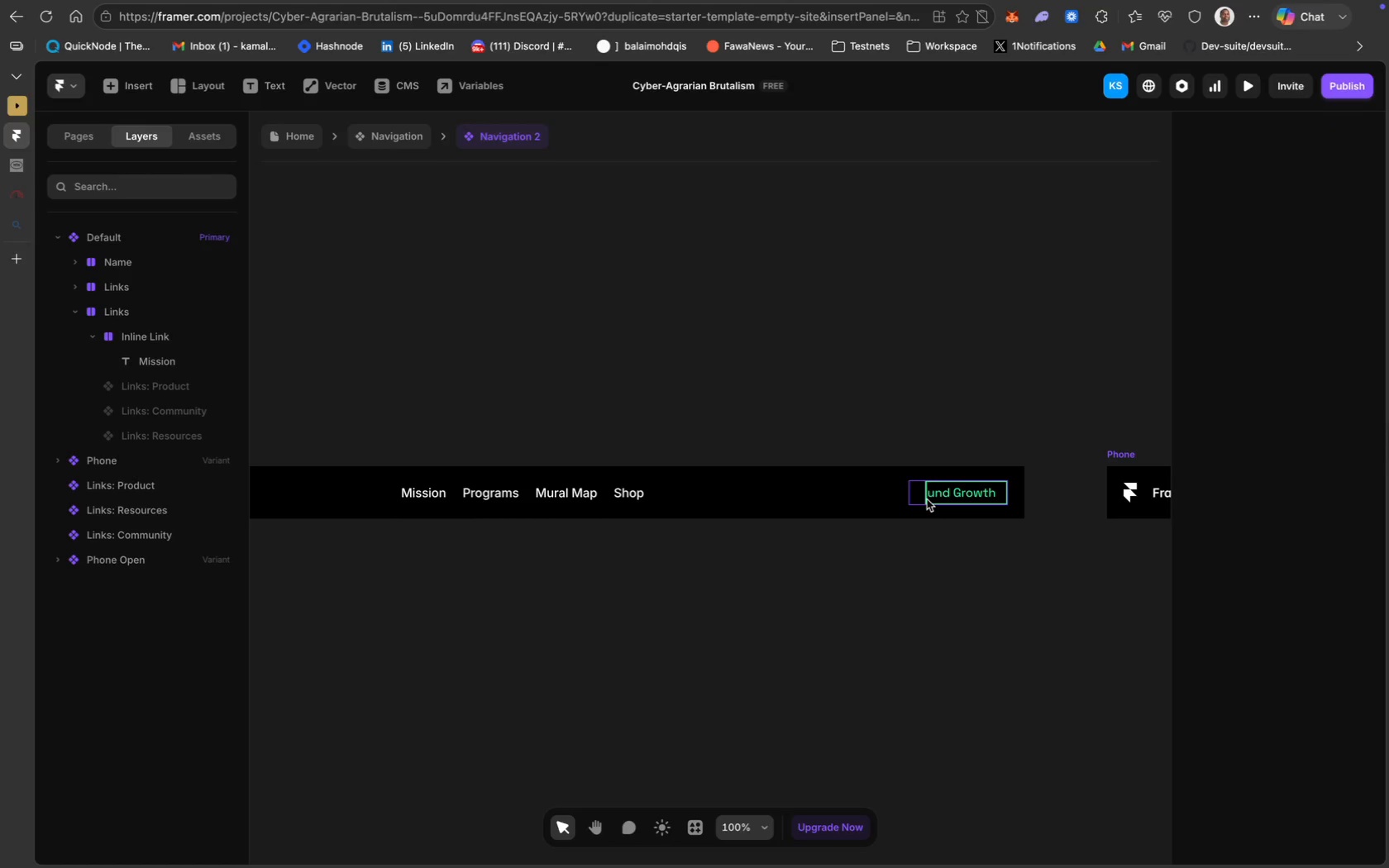 
left_click([923, 503])
 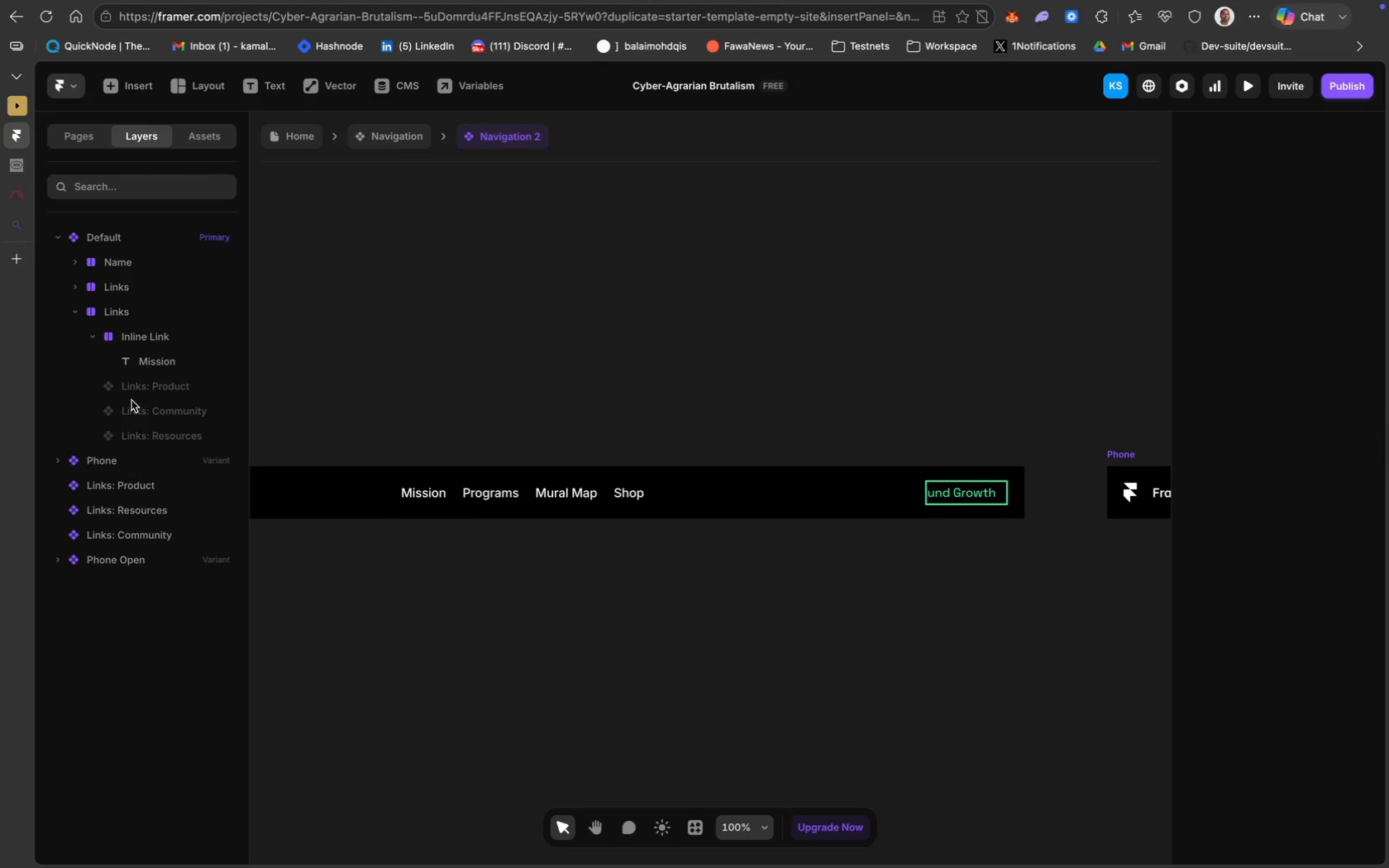 
mouse_move([136, 336])
 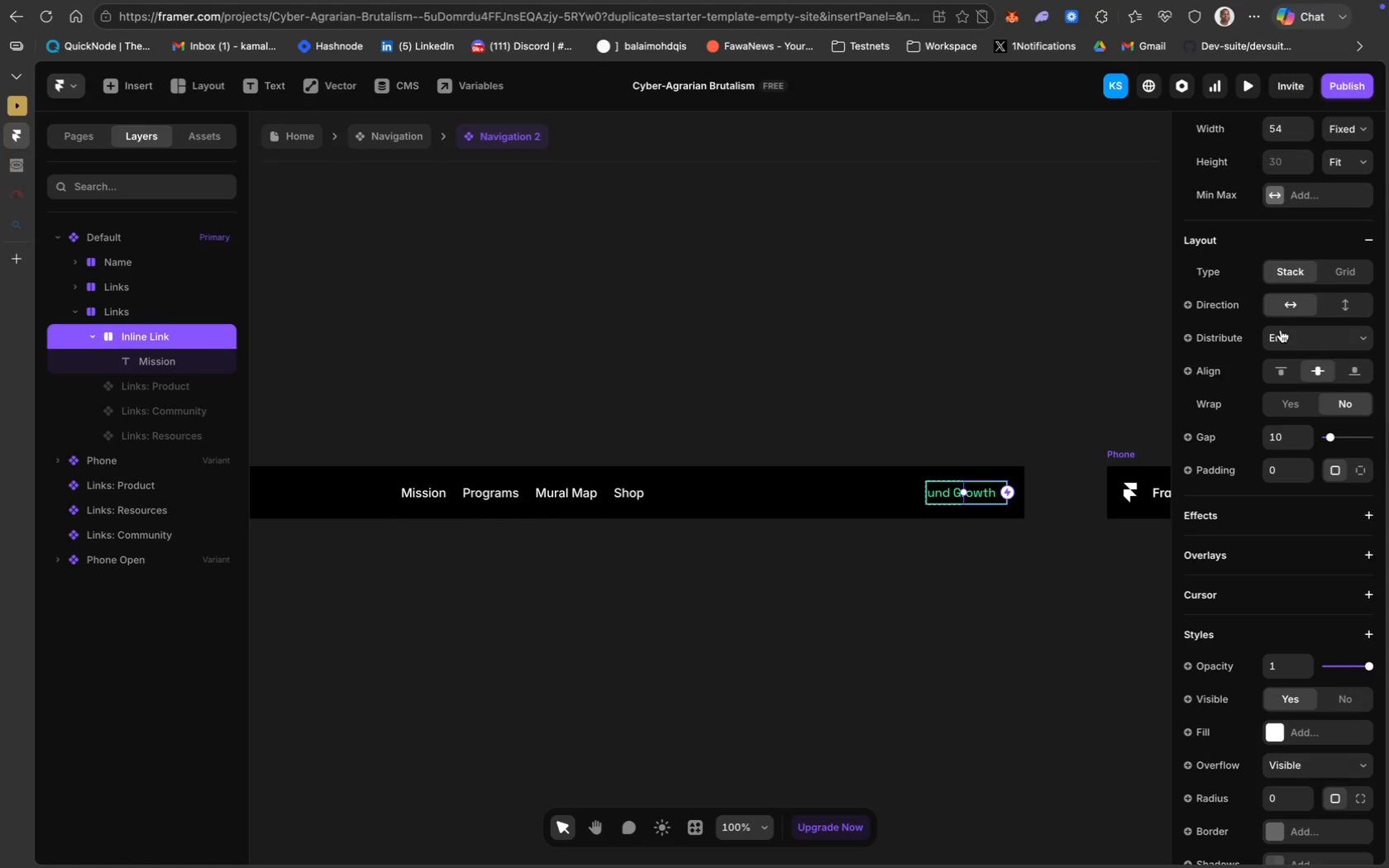 
scroll: coordinate [1295, 345], scroll_direction: up, amount: 20.0
 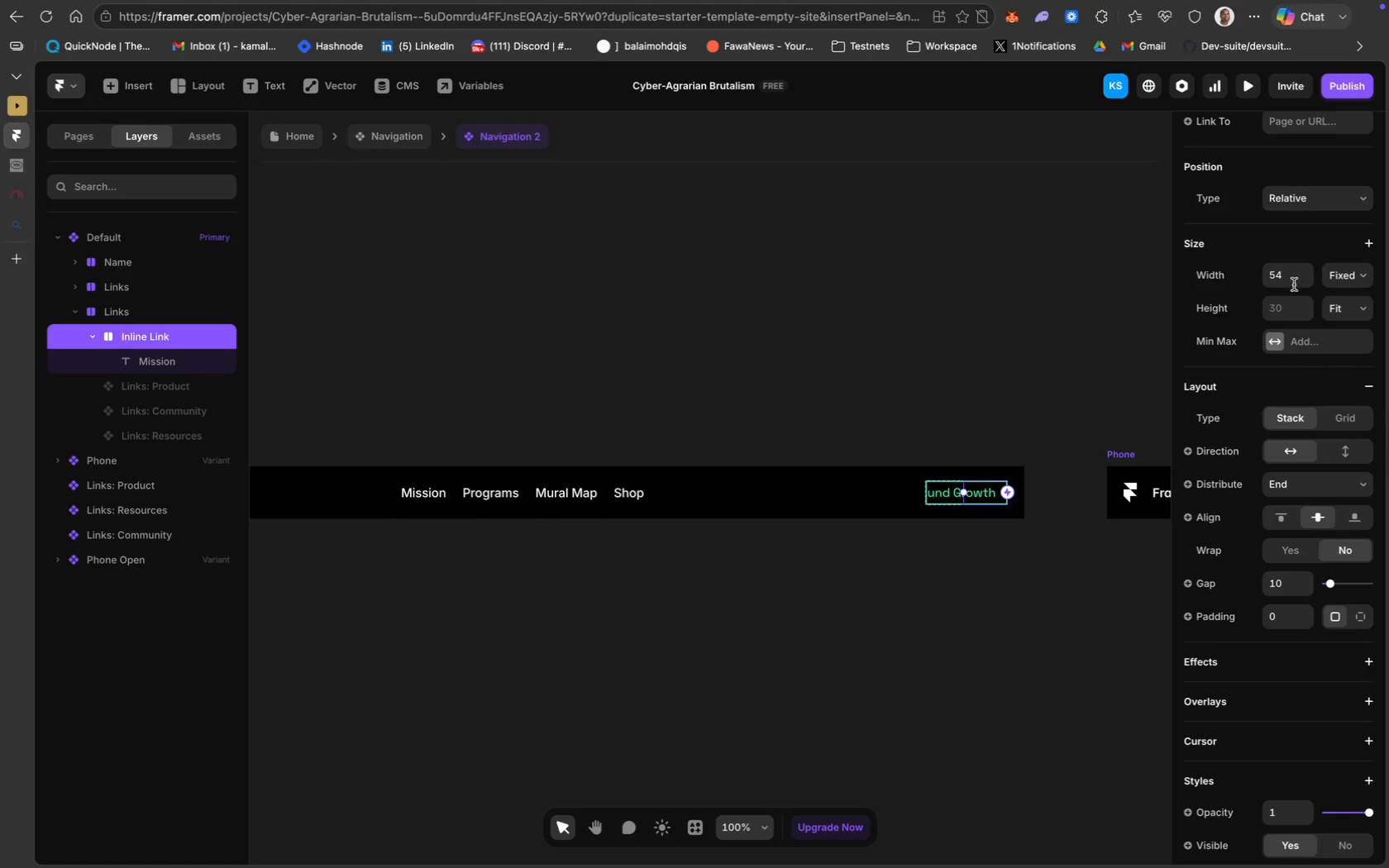 
left_click([1293, 280])
 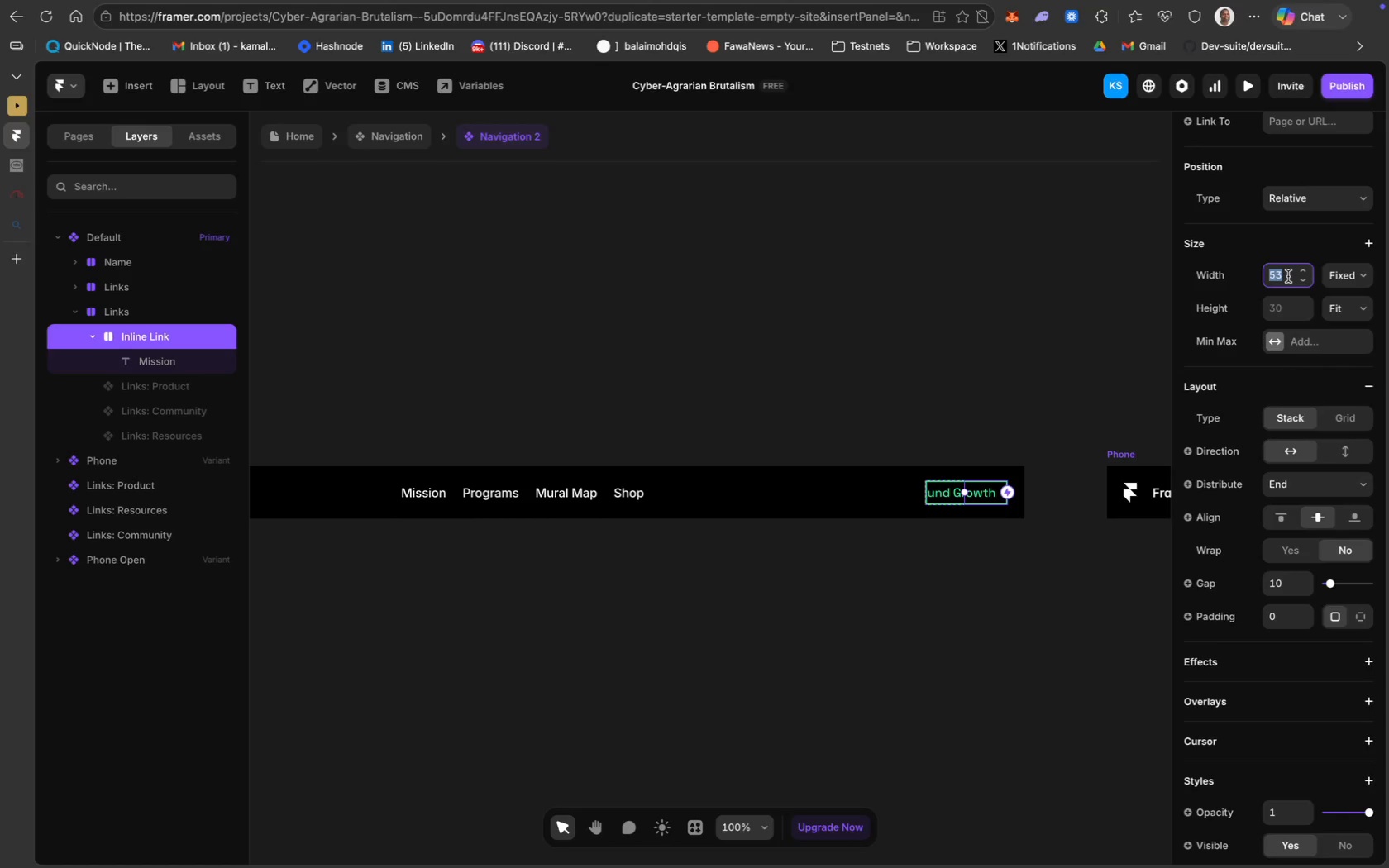 
type(120)
 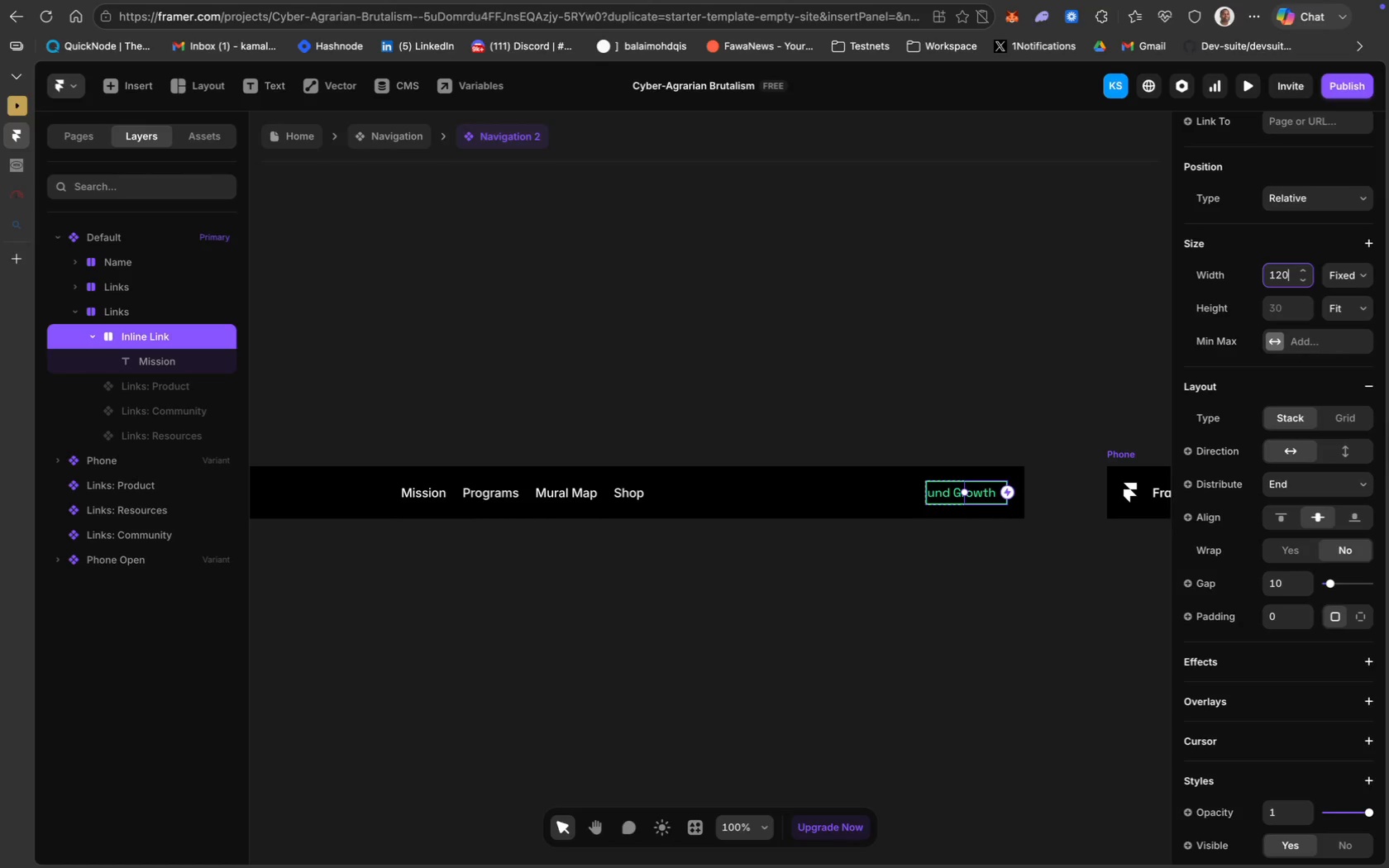 
key(Enter)
 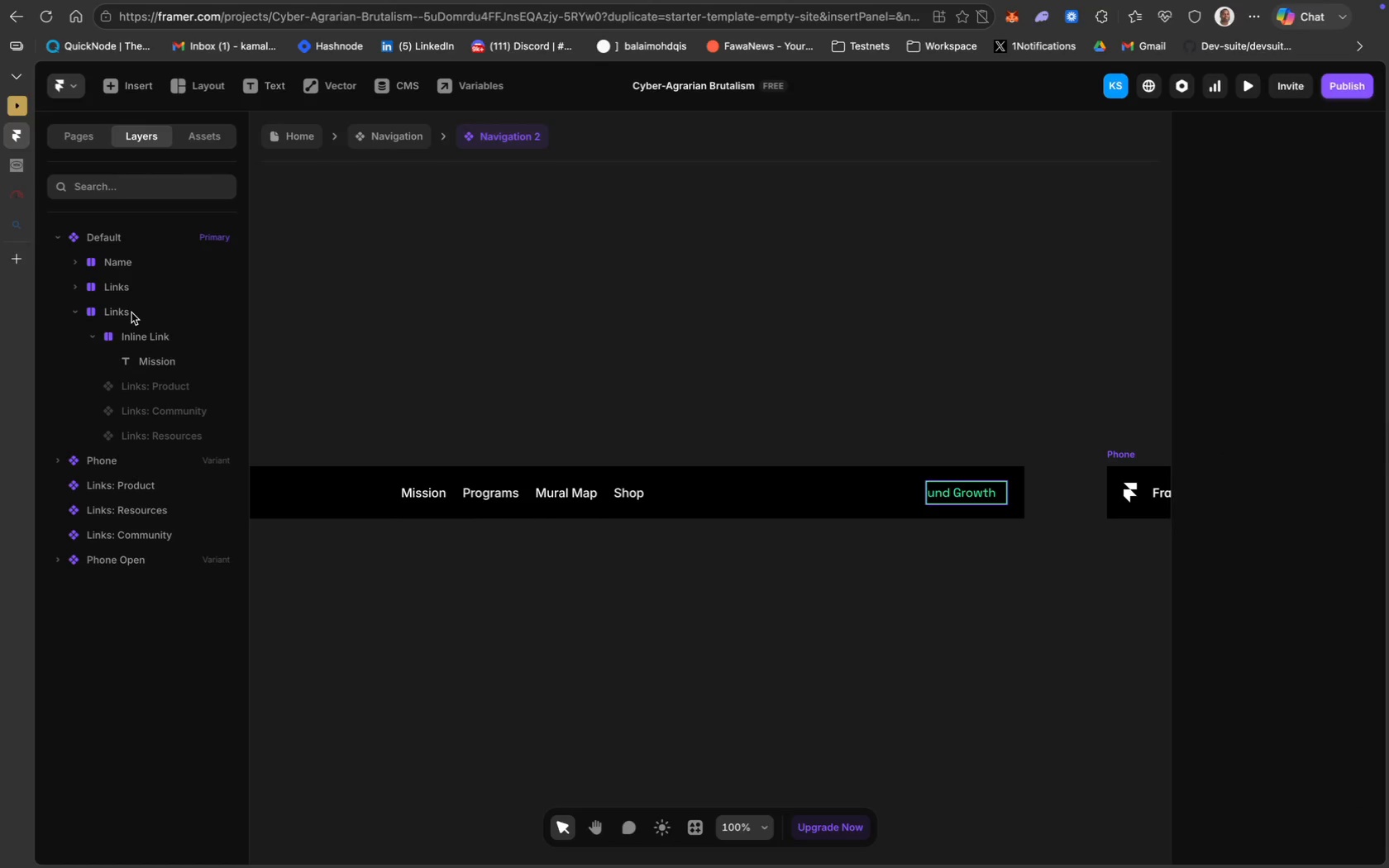 
wait(5.49)
 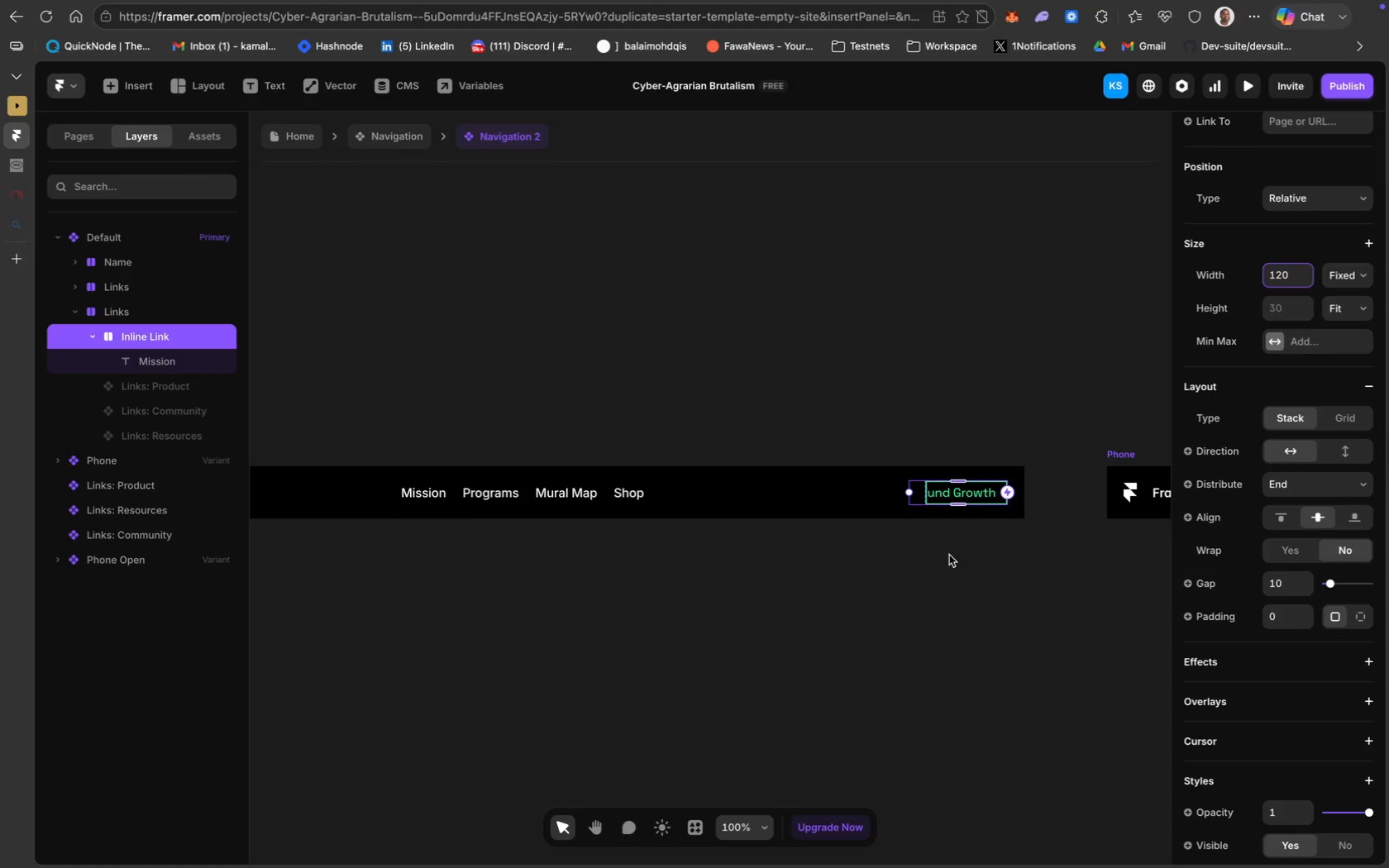 
scroll: coordinate [1329, 184], scroll_direction: up, amount: 31.0
 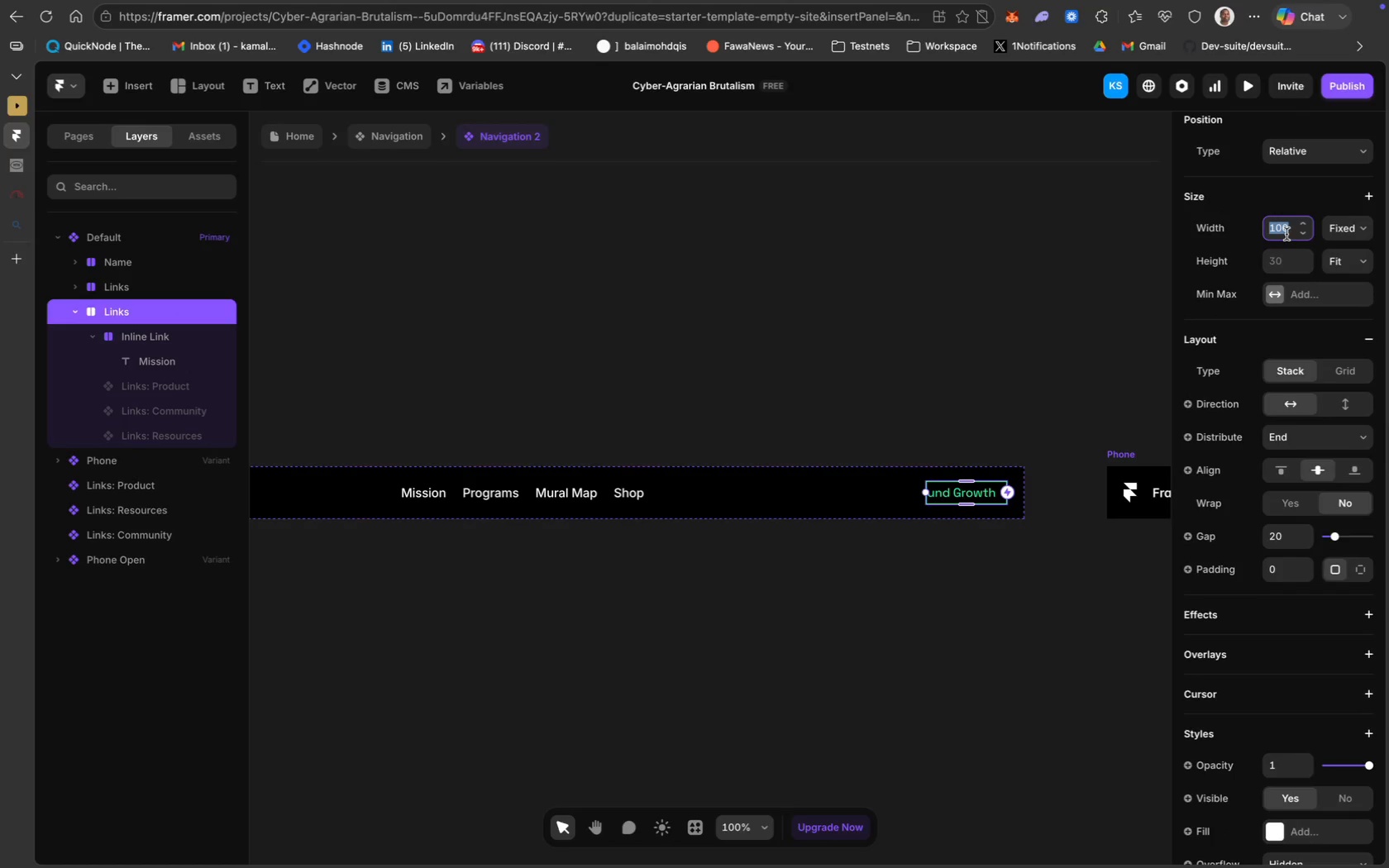 
type(14)
key(Backspace)
type(25)
 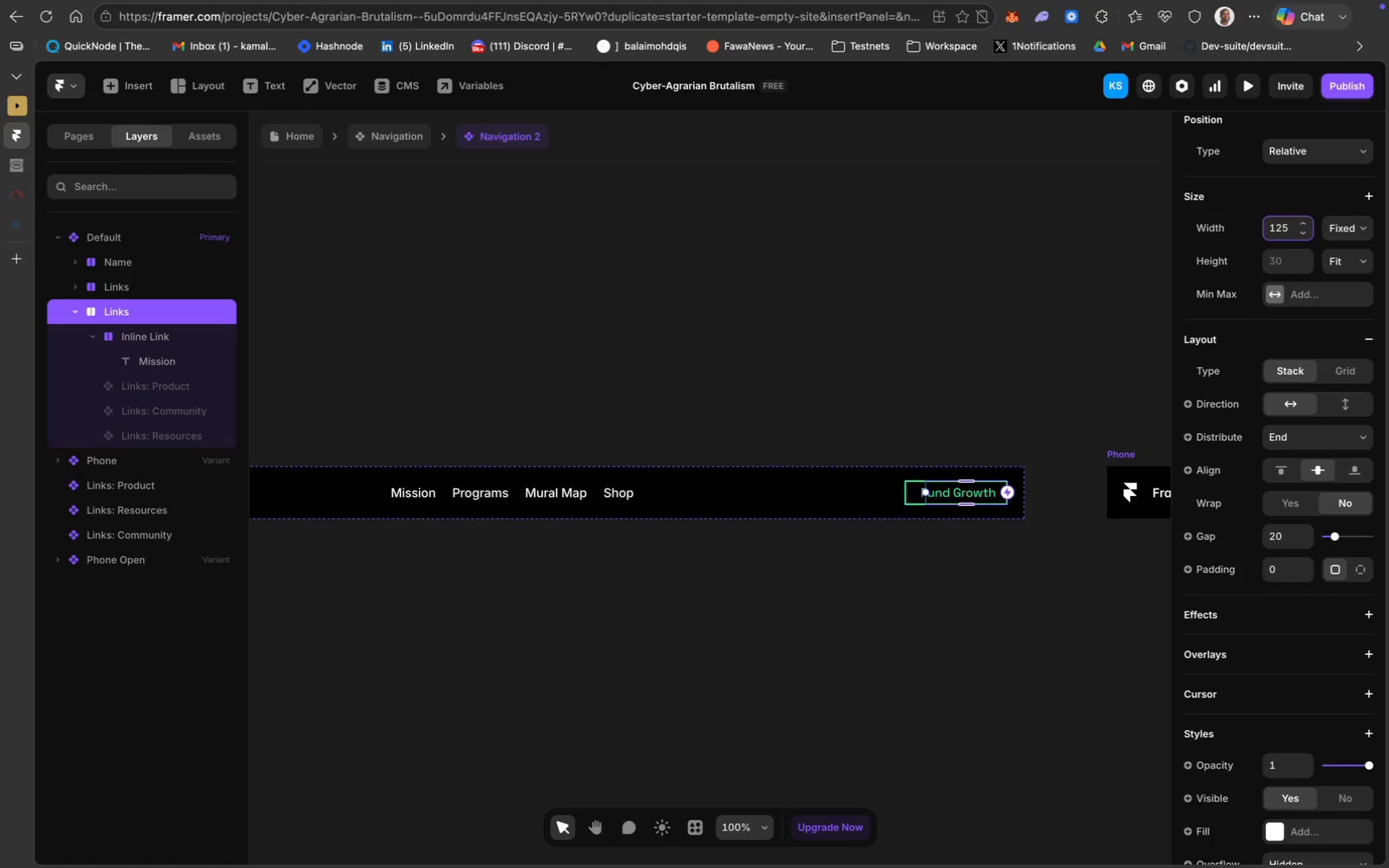 
key(Enter)
 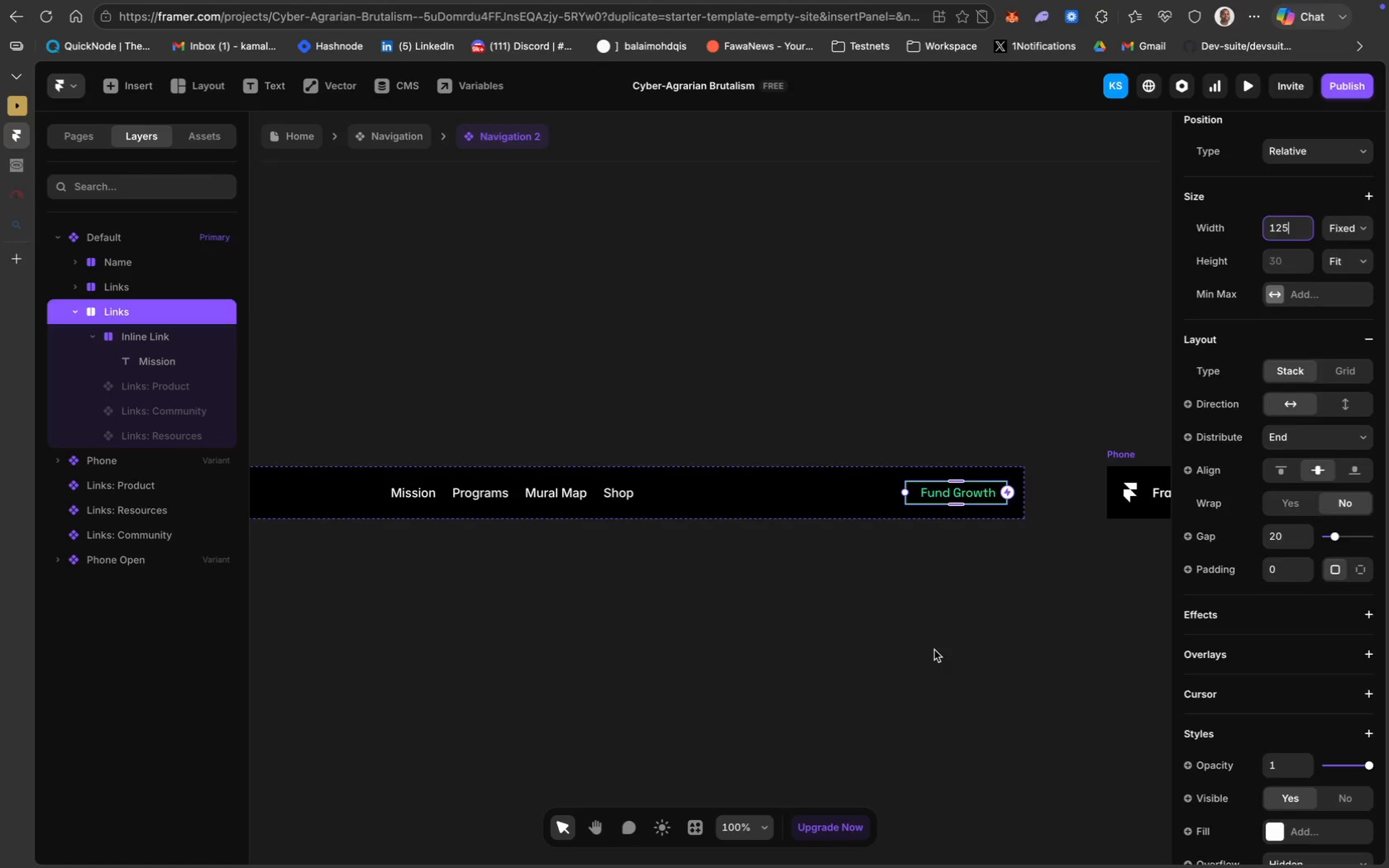 
left_click([934, 650])
 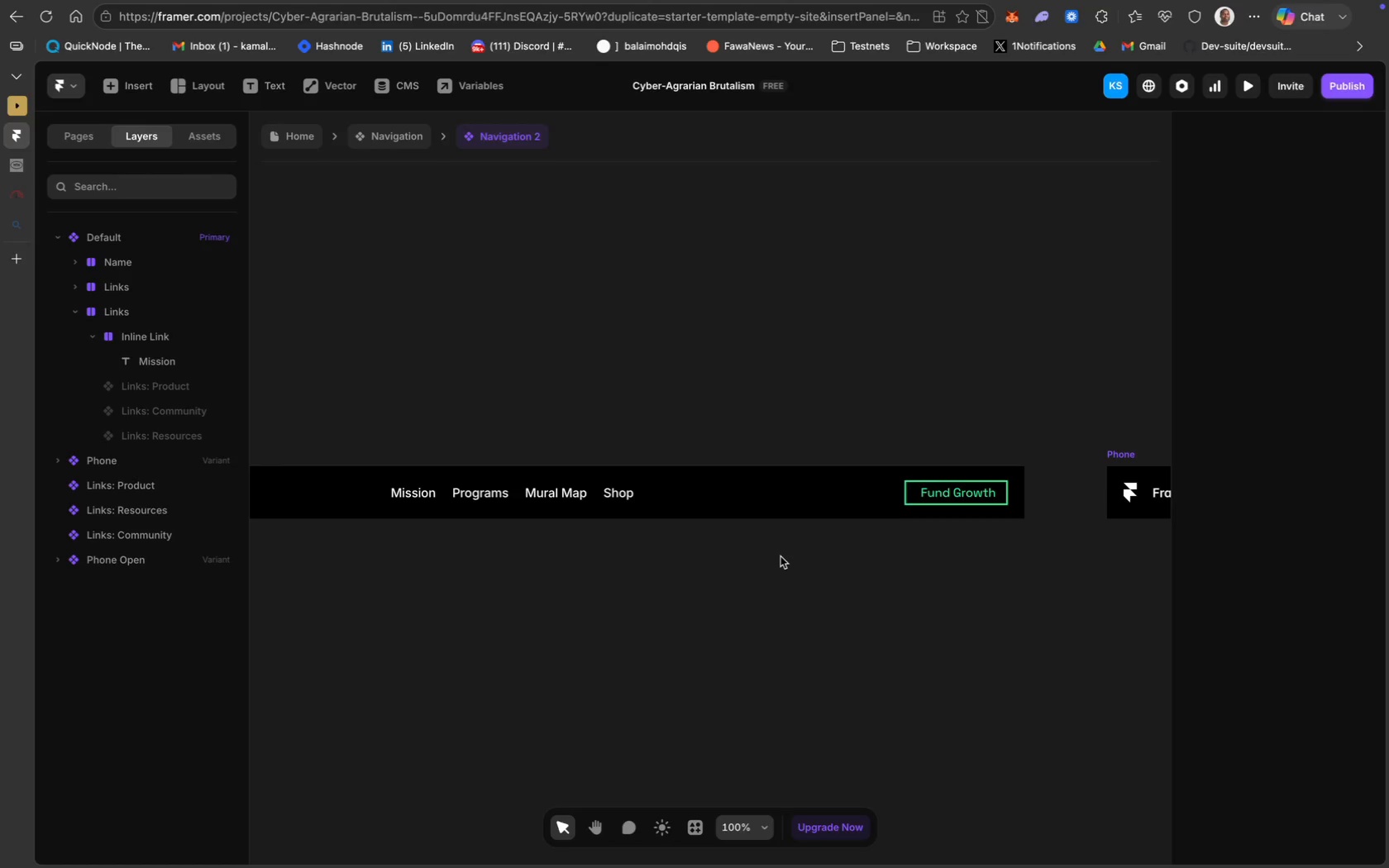 
scroll: coordinate [780, 556], scroll_direction: up, amount: 35.0
 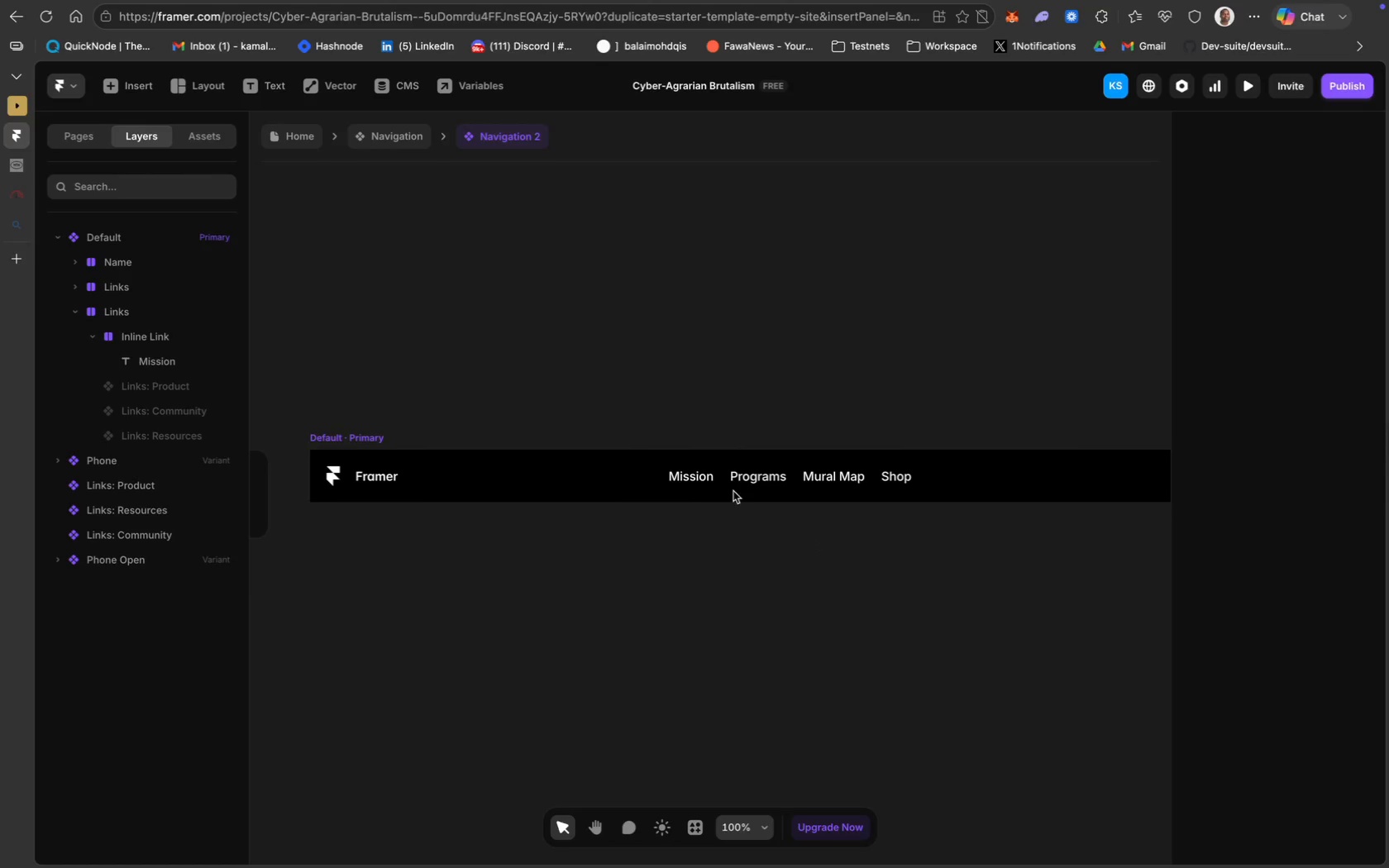 
left_click([702, 480])
 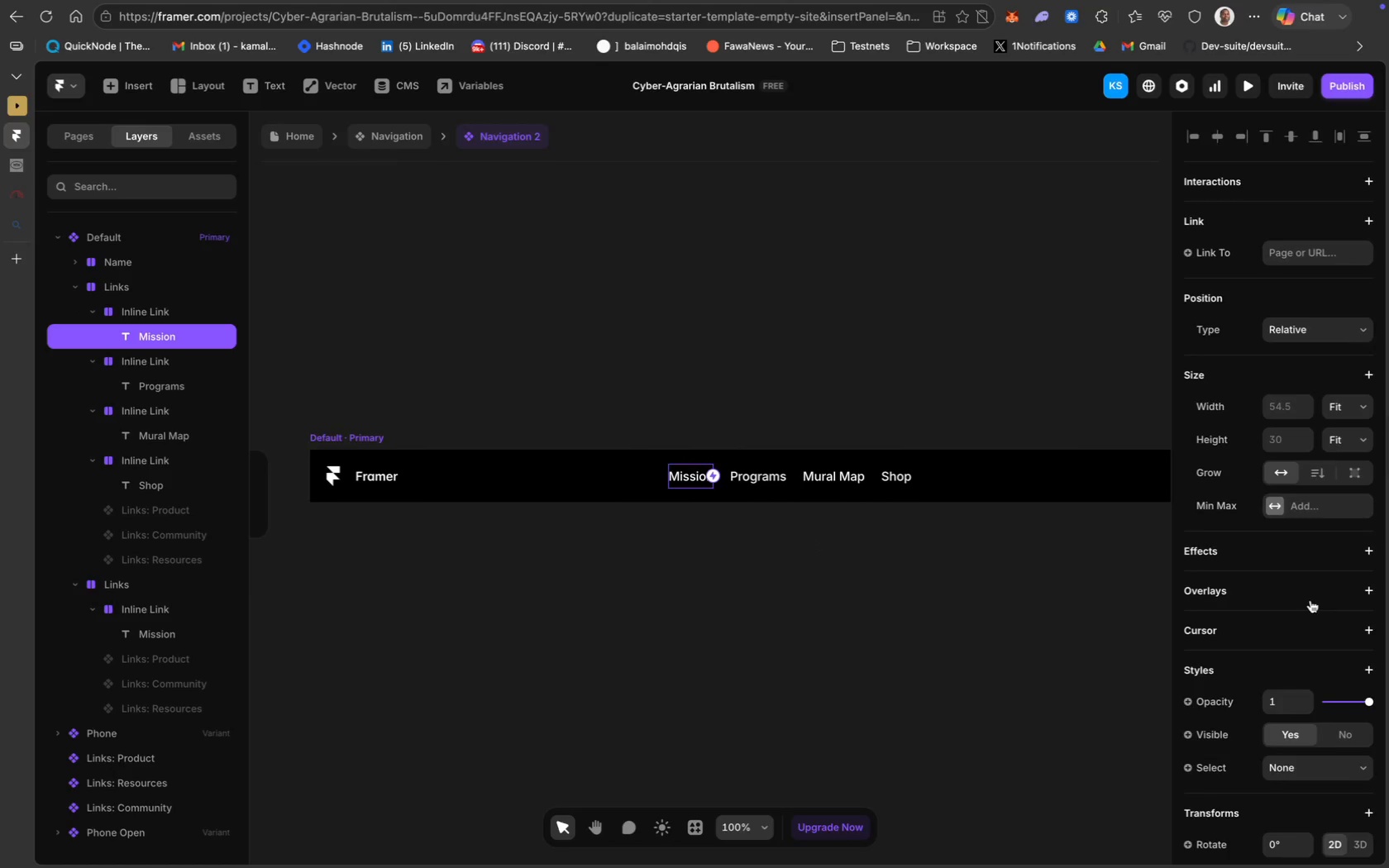 
scroll: coordinate [1275, 548], scroll_direction: down, amount: 118.0
 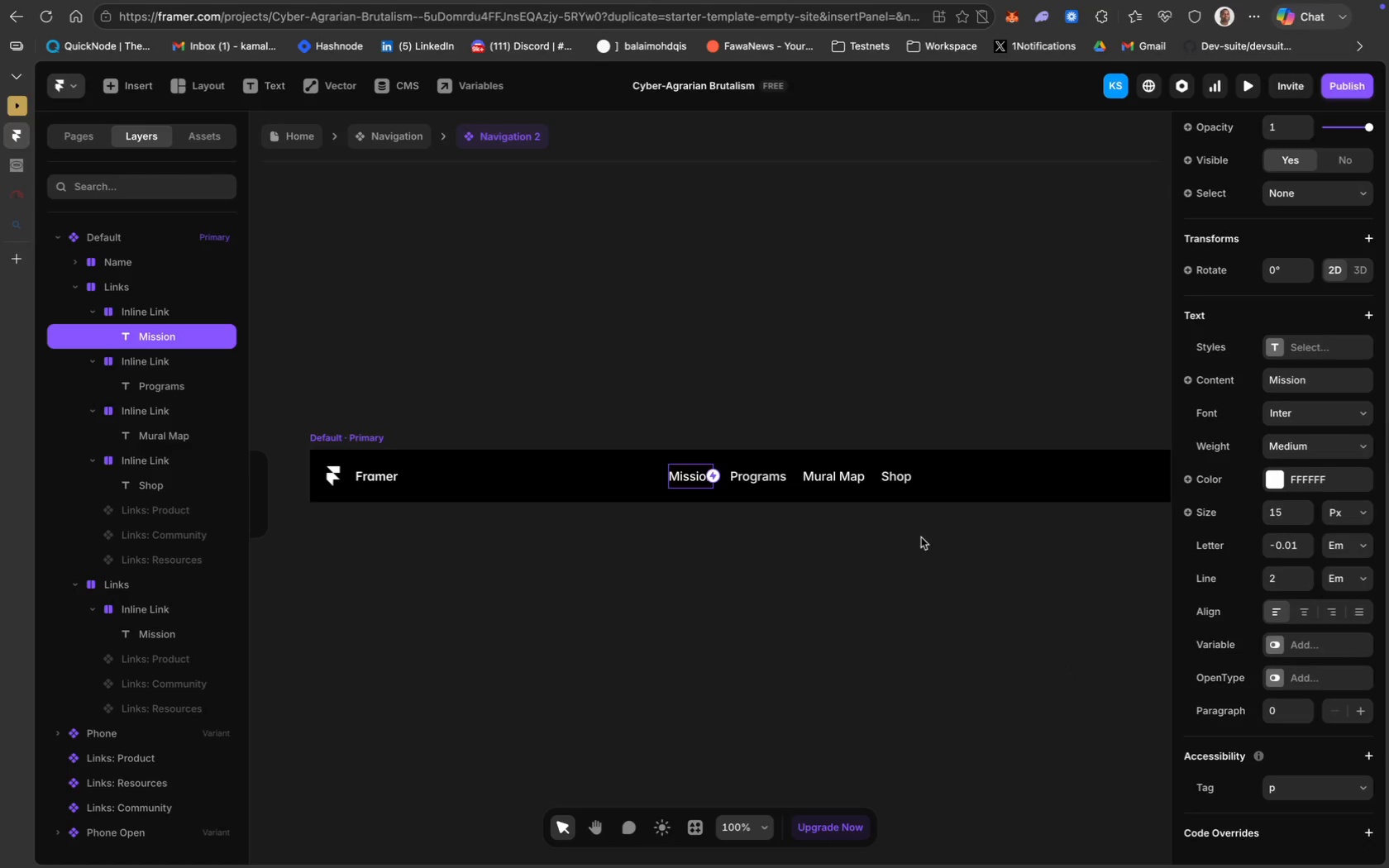 
wait(5.31)
 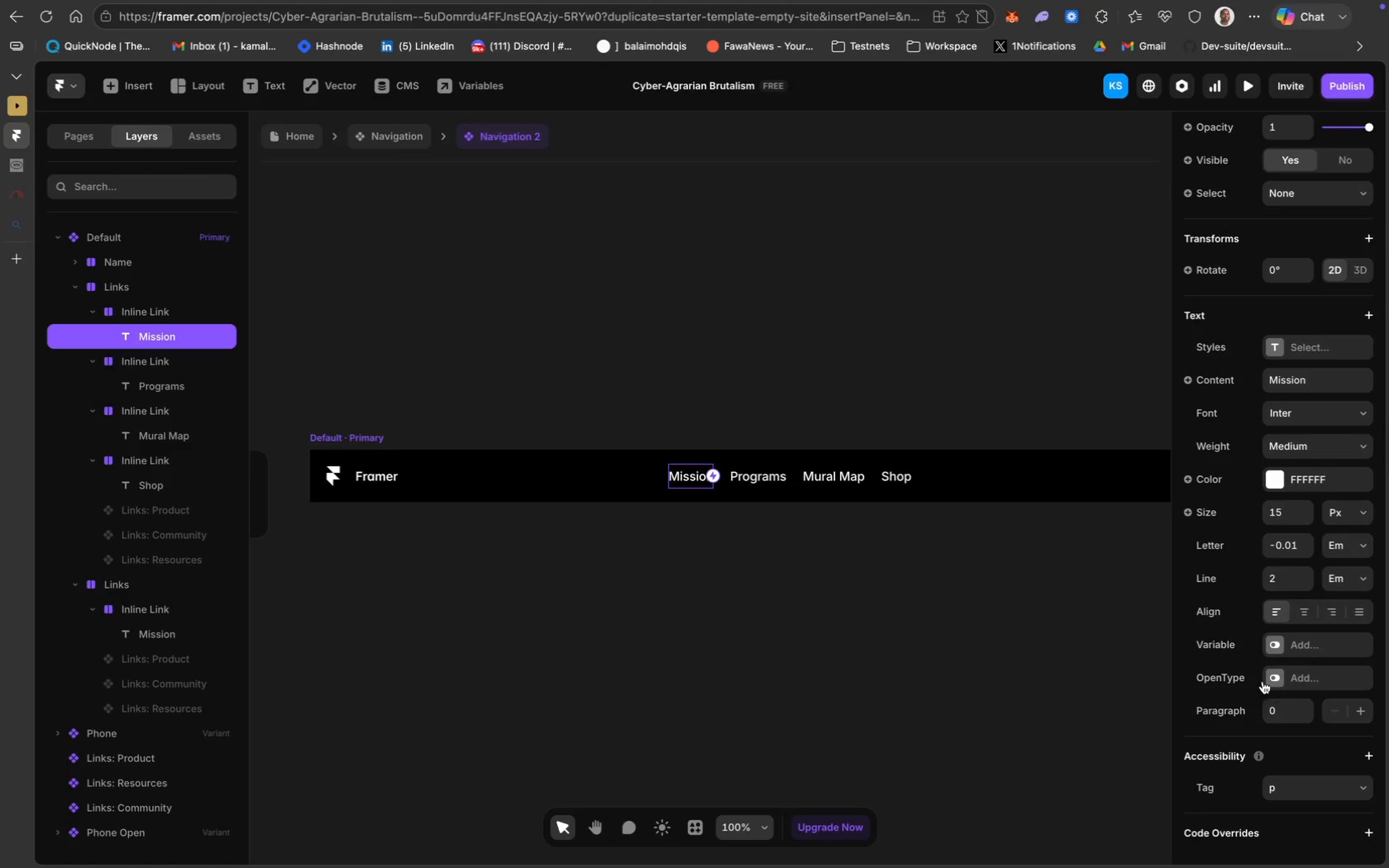 
left_click([685, 475])
 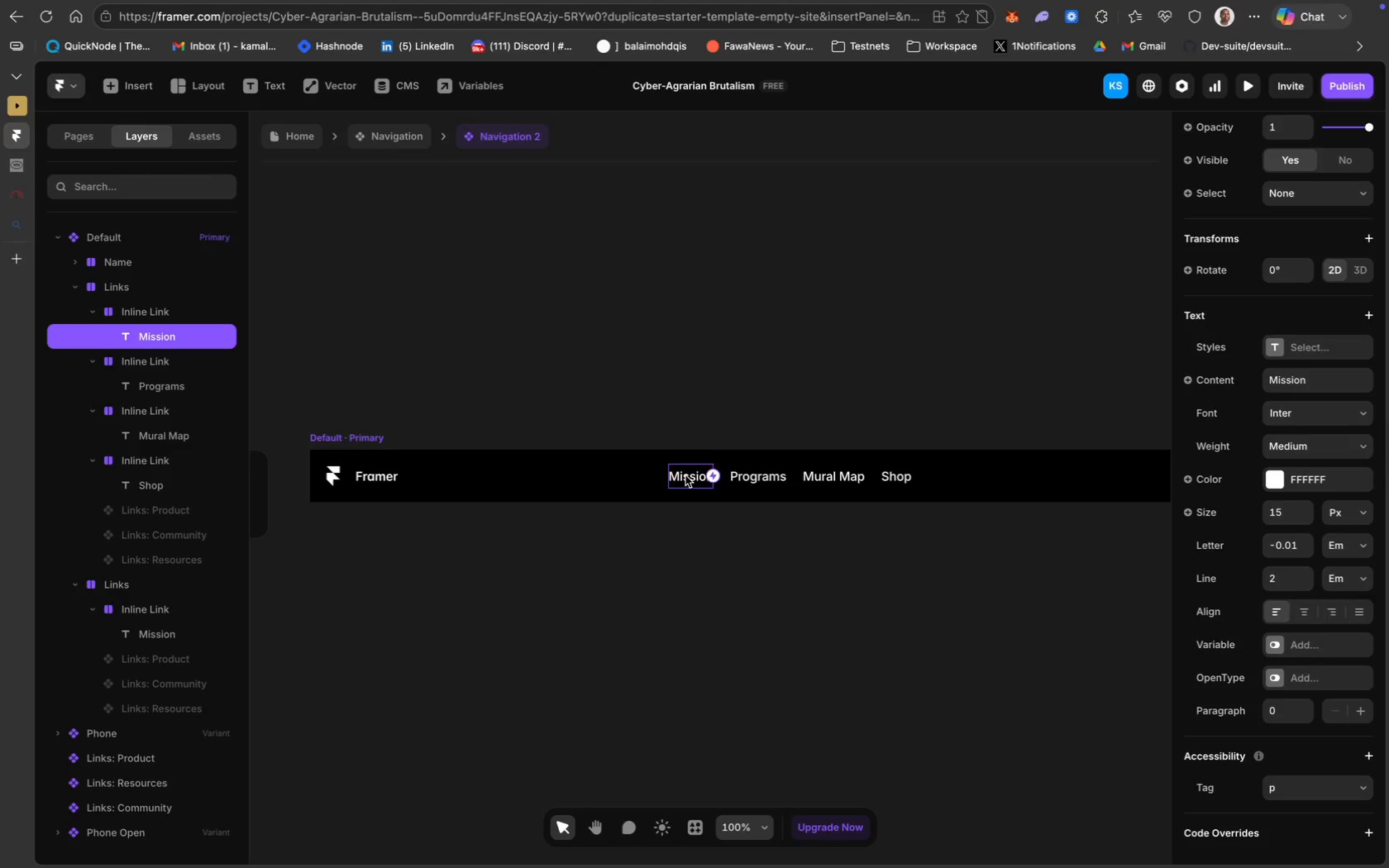 
double_click([685, 475])
 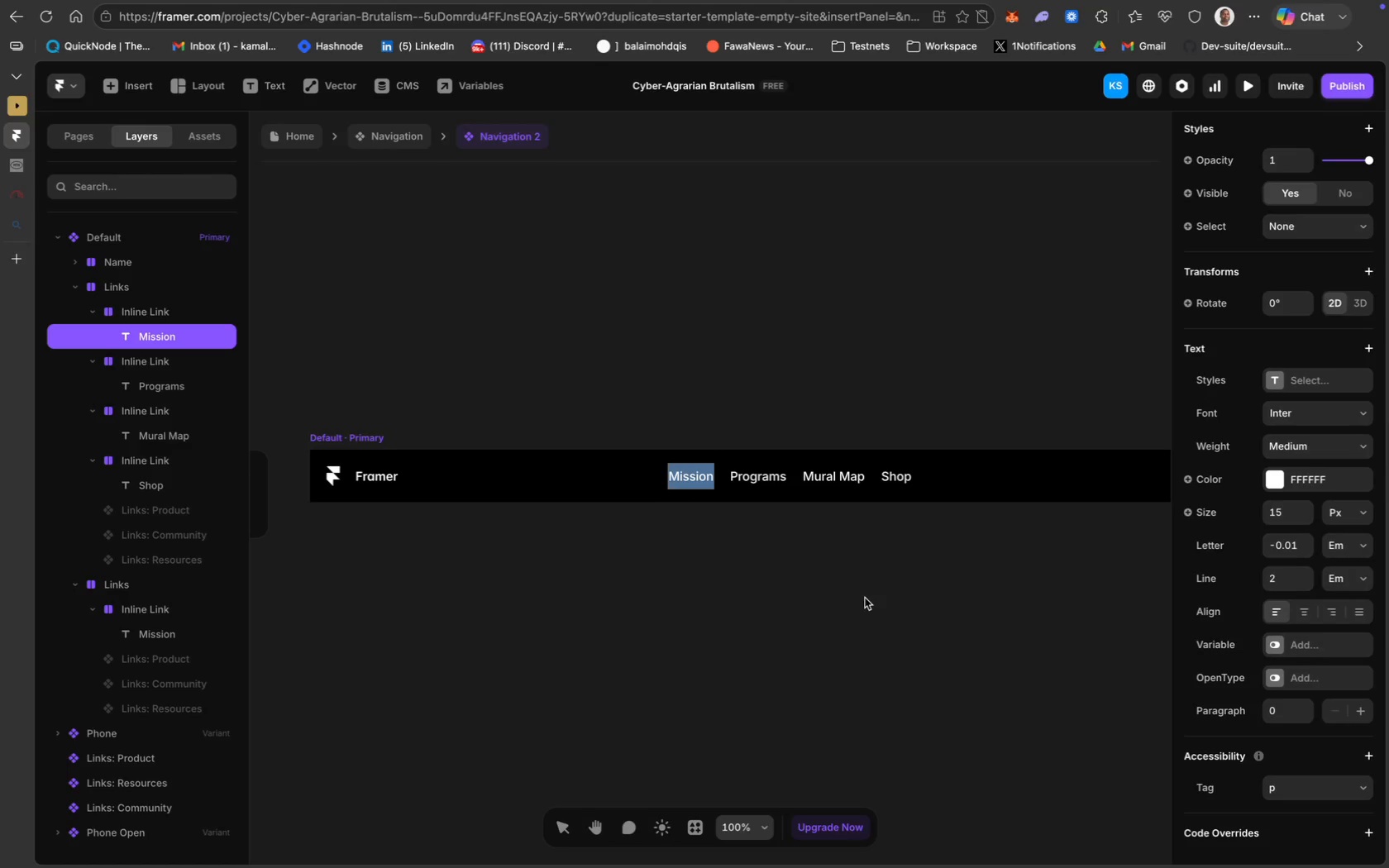 
scroll: coordinate [1295, 703], scroll_direction: down, amount: 39.0
 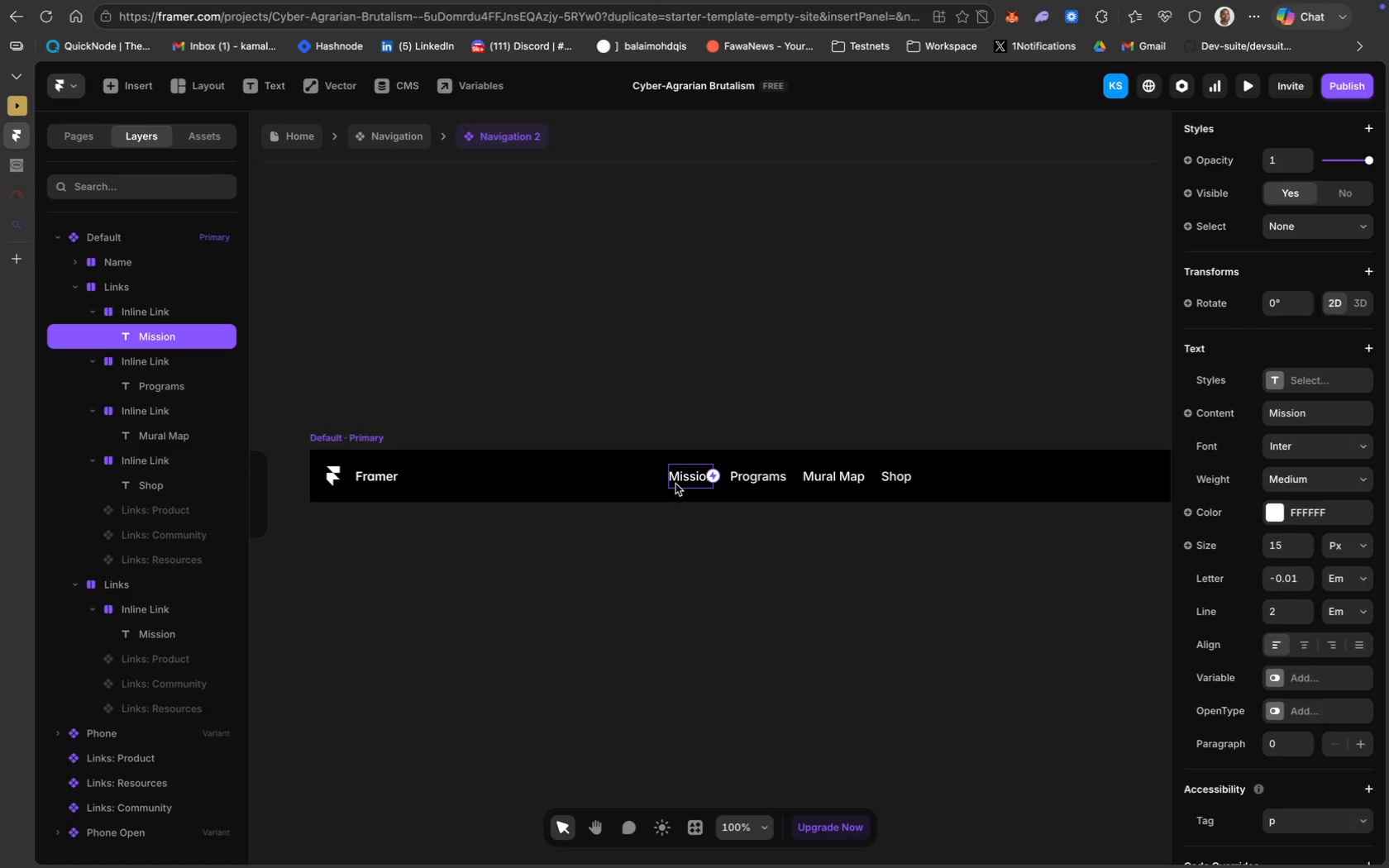 
left_click([675, 484])
 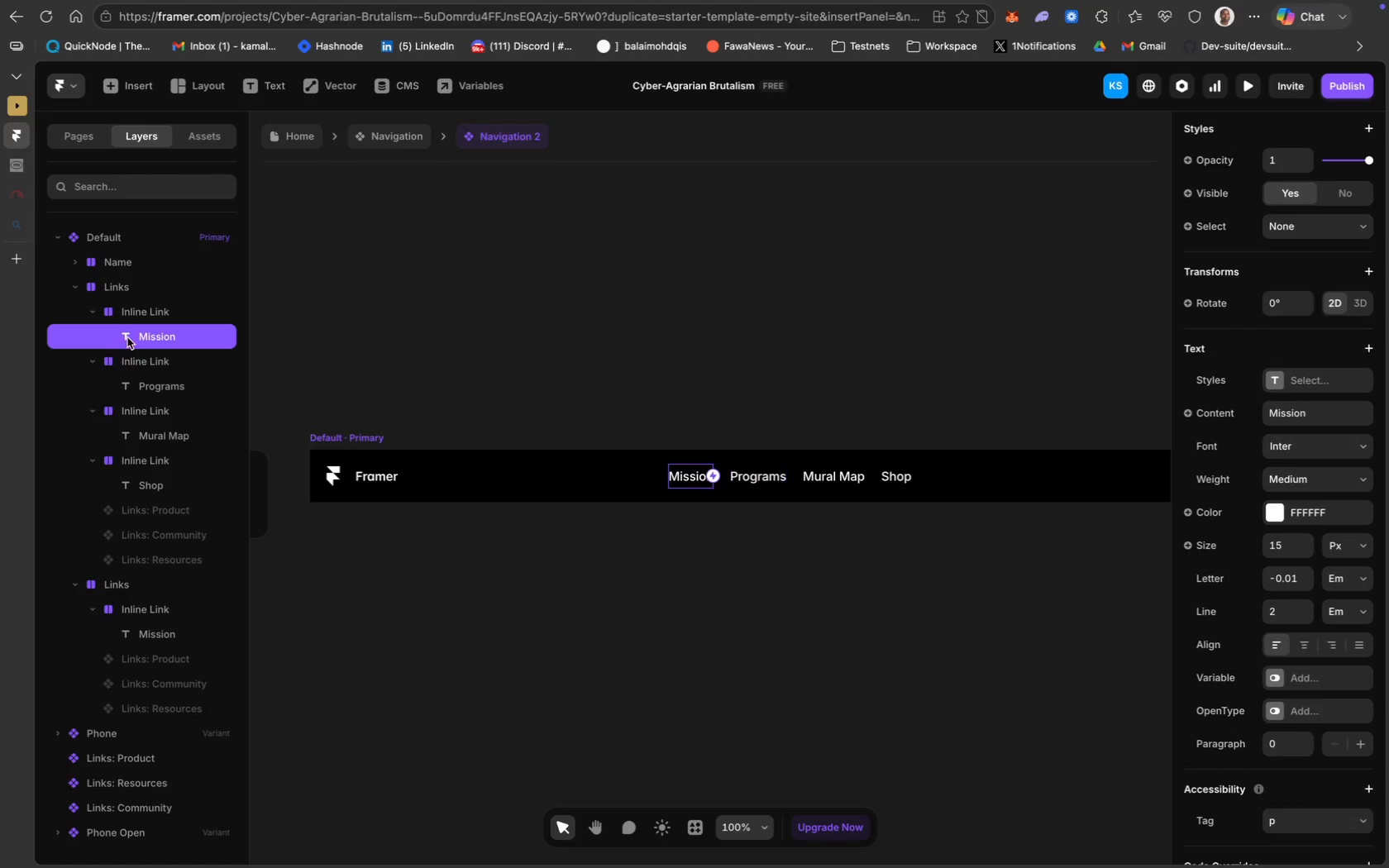 
mouse_move([157, 314])
 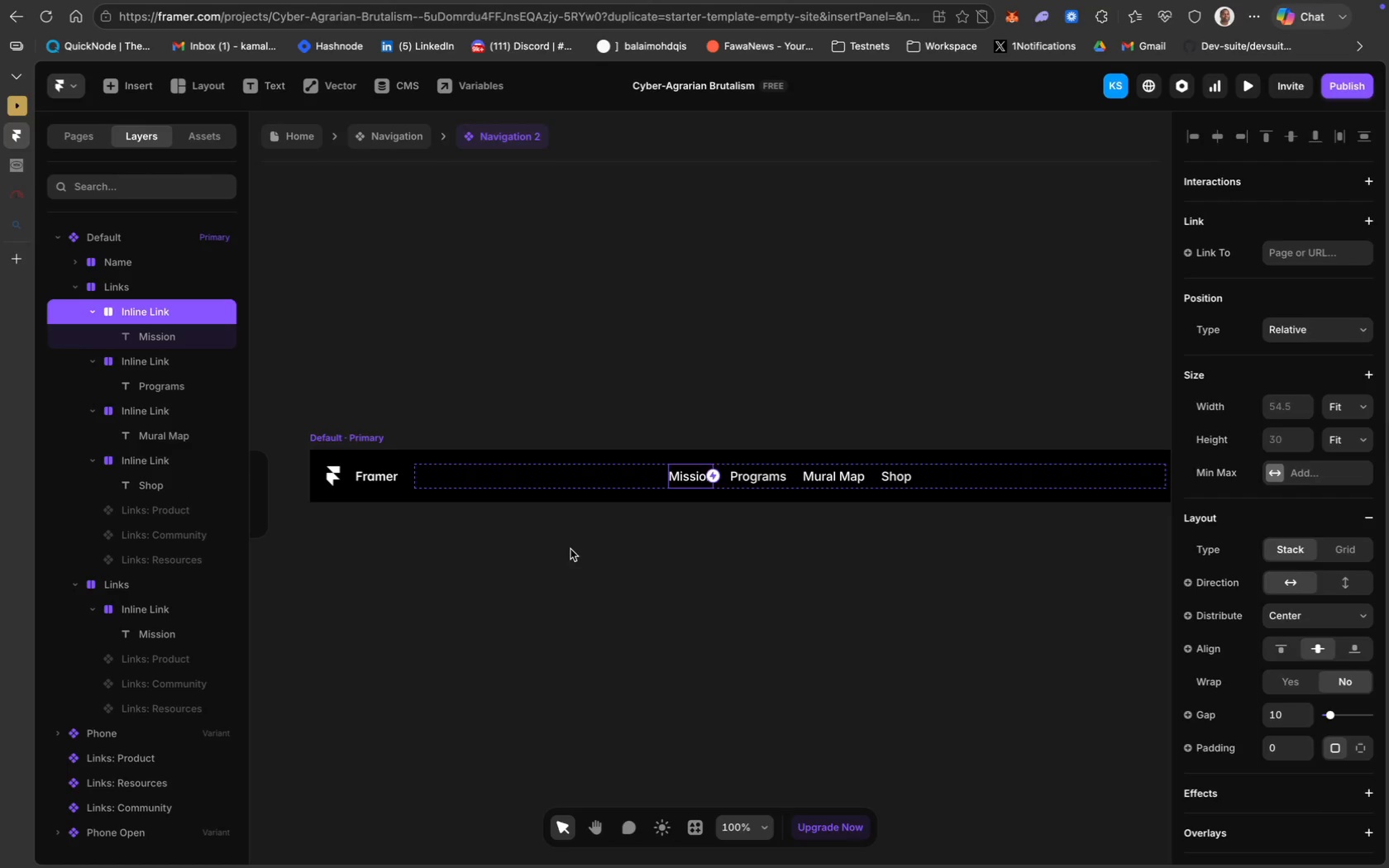 
left_click([582, 567])
 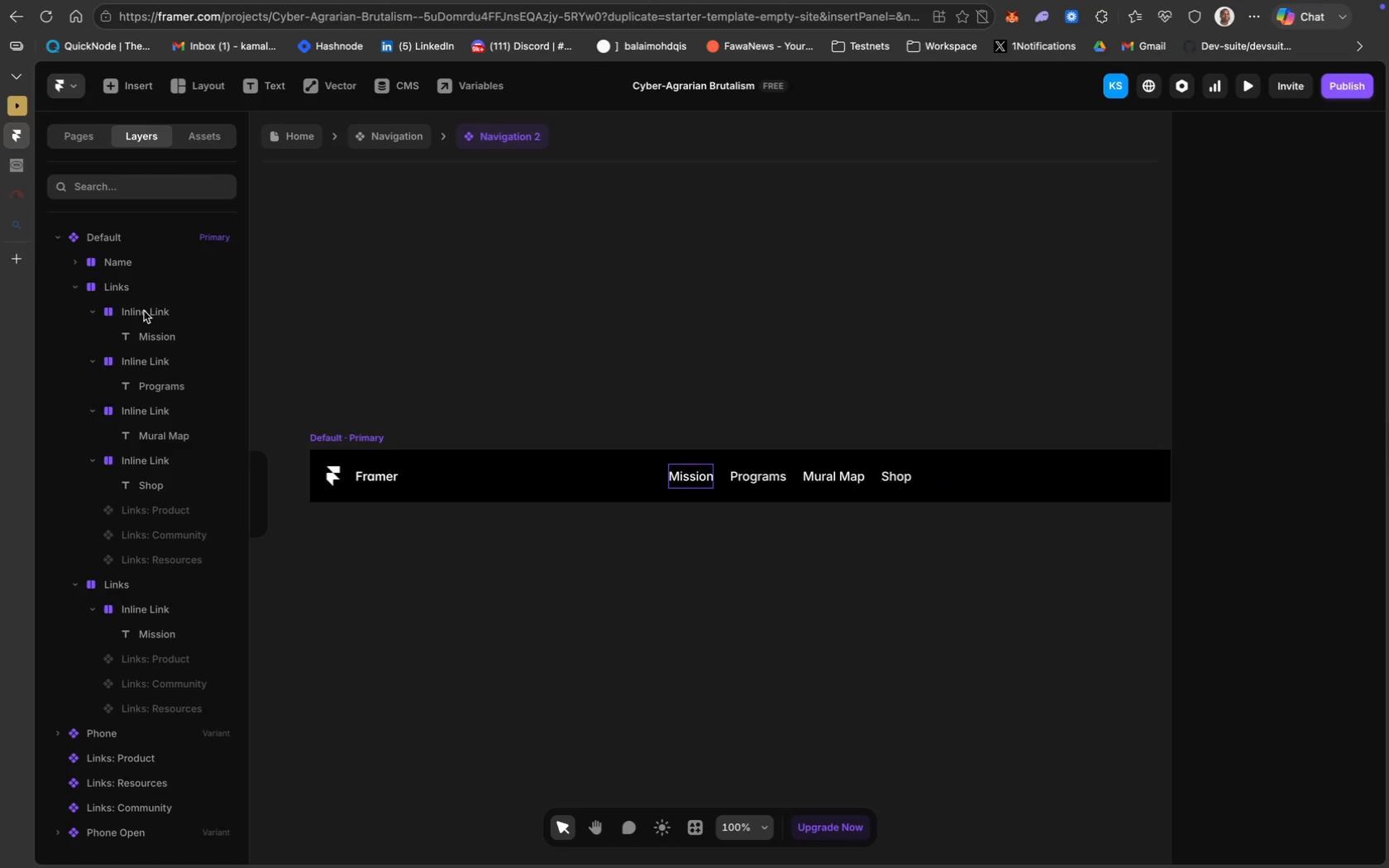 
left_click([143, 308])
 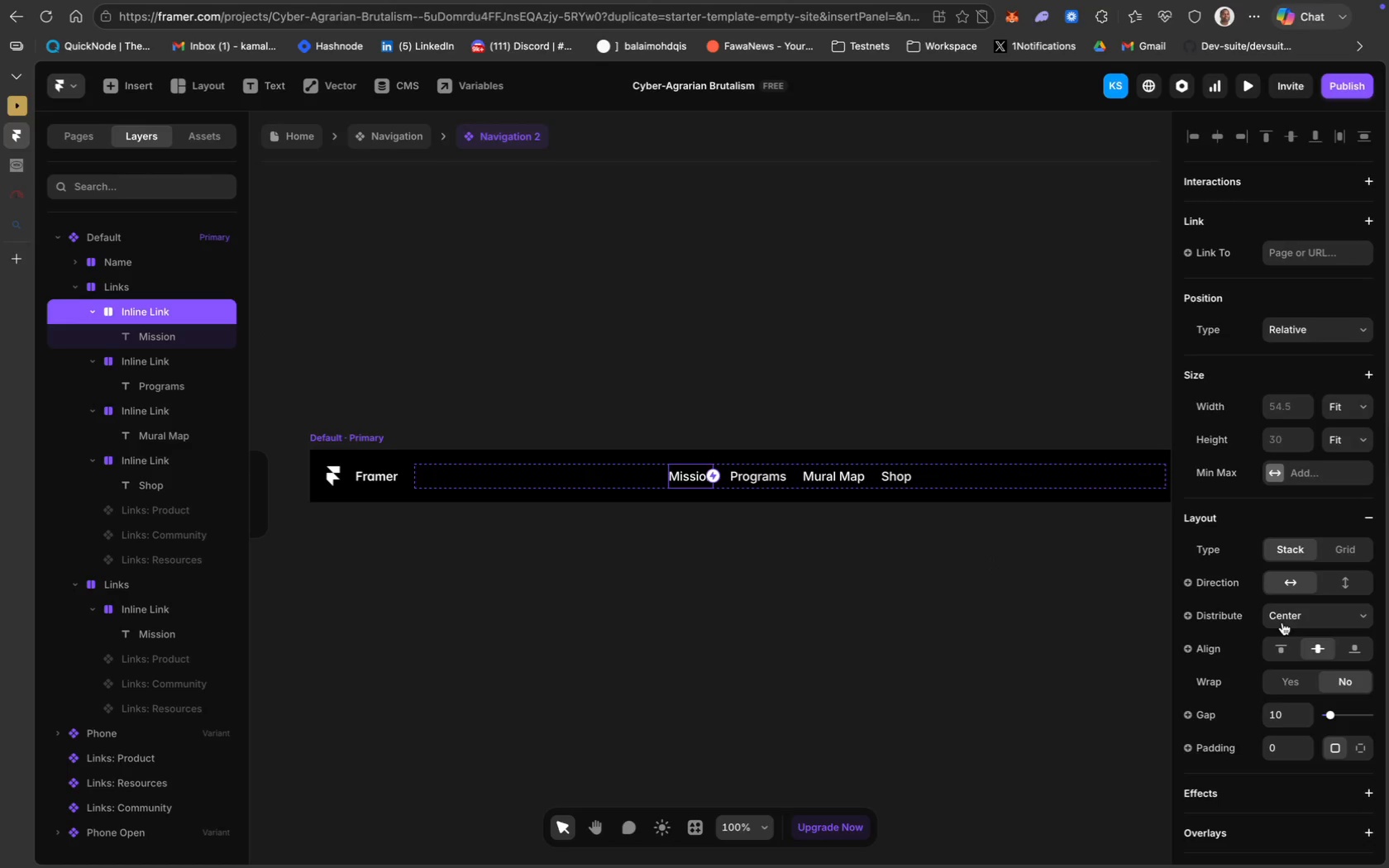 
scroll: coordinate [1194, 686], scroll_direction: down, amount: 43.0
 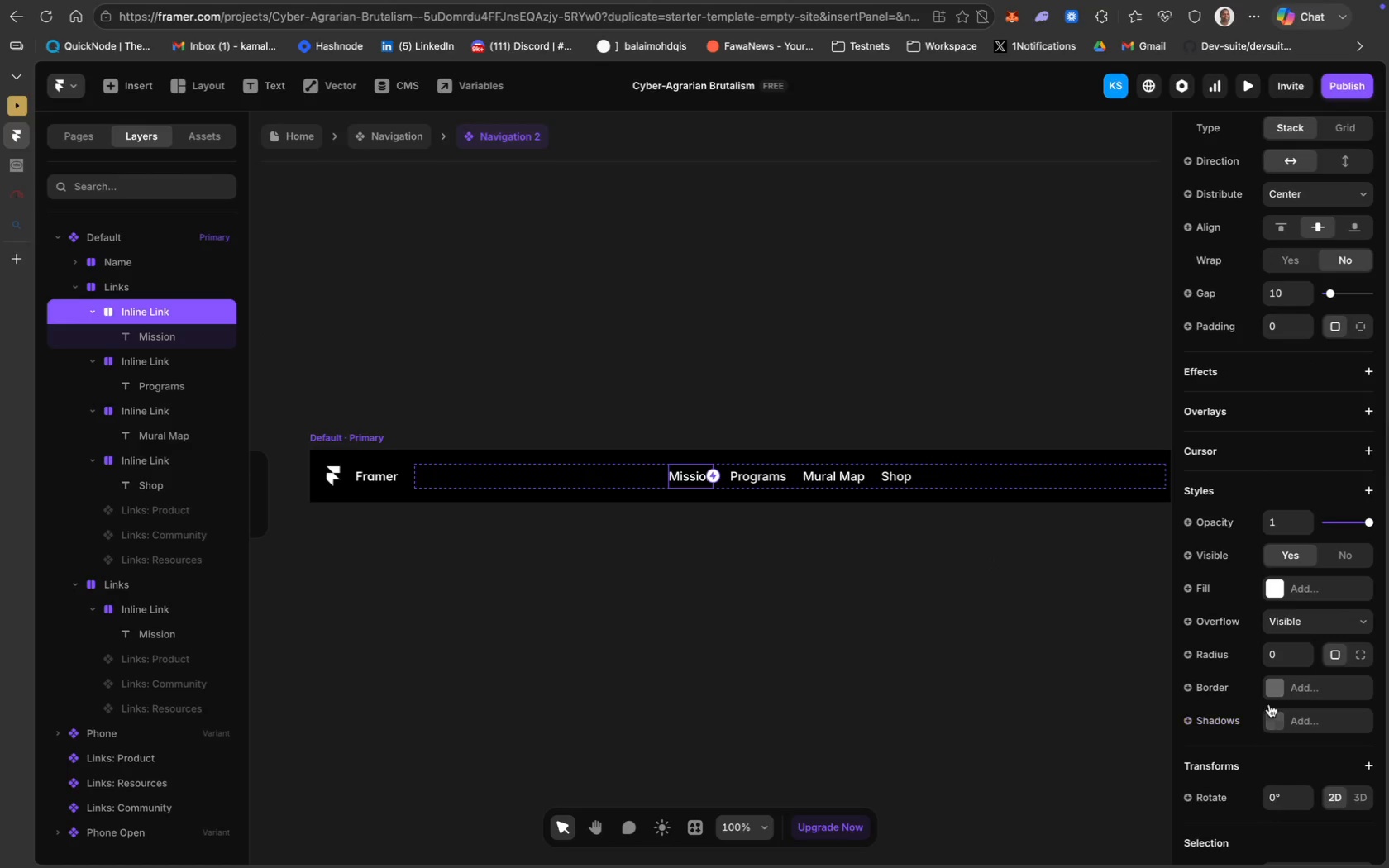 
mouse_move([1265, 723])
 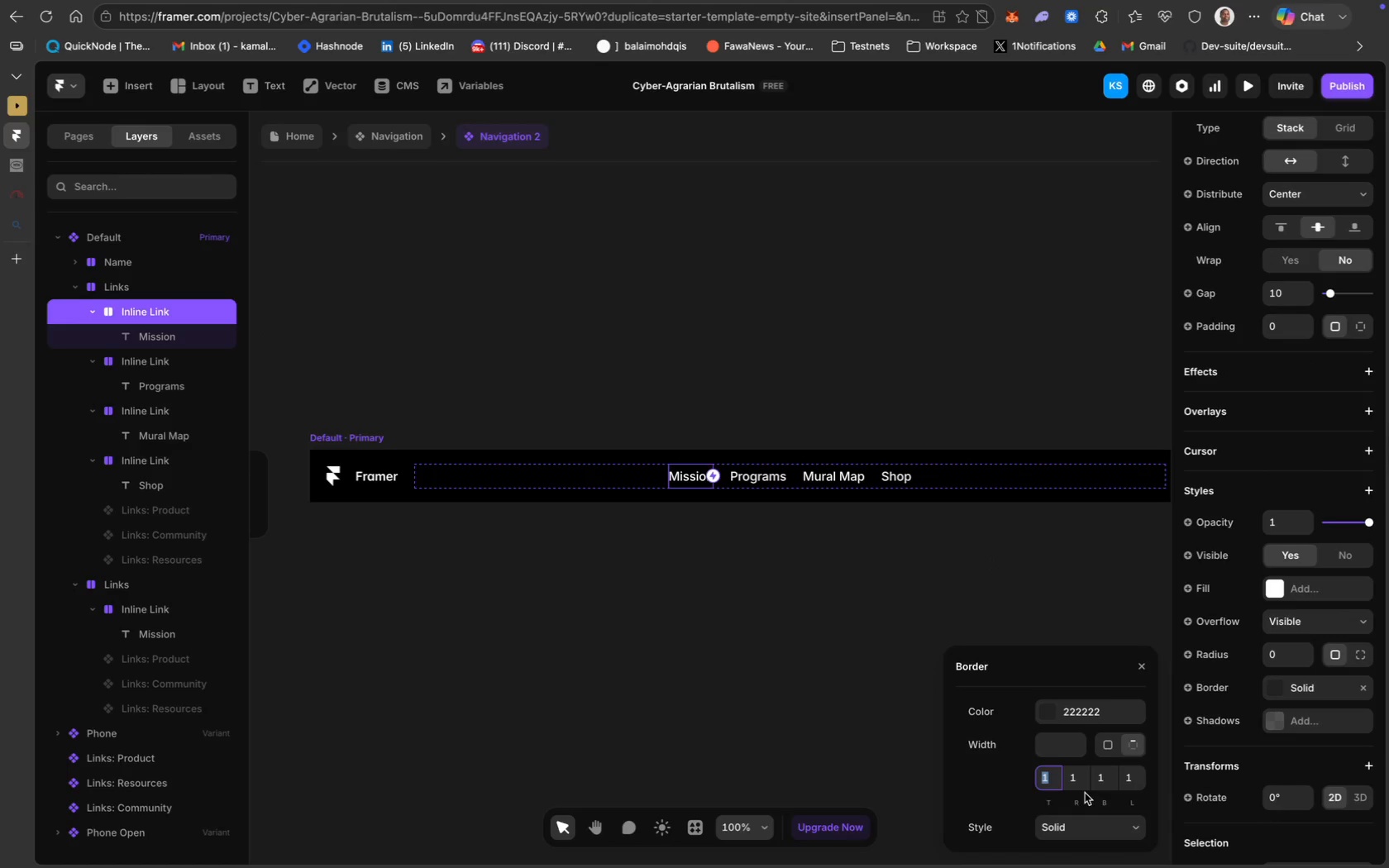 
key(0)
 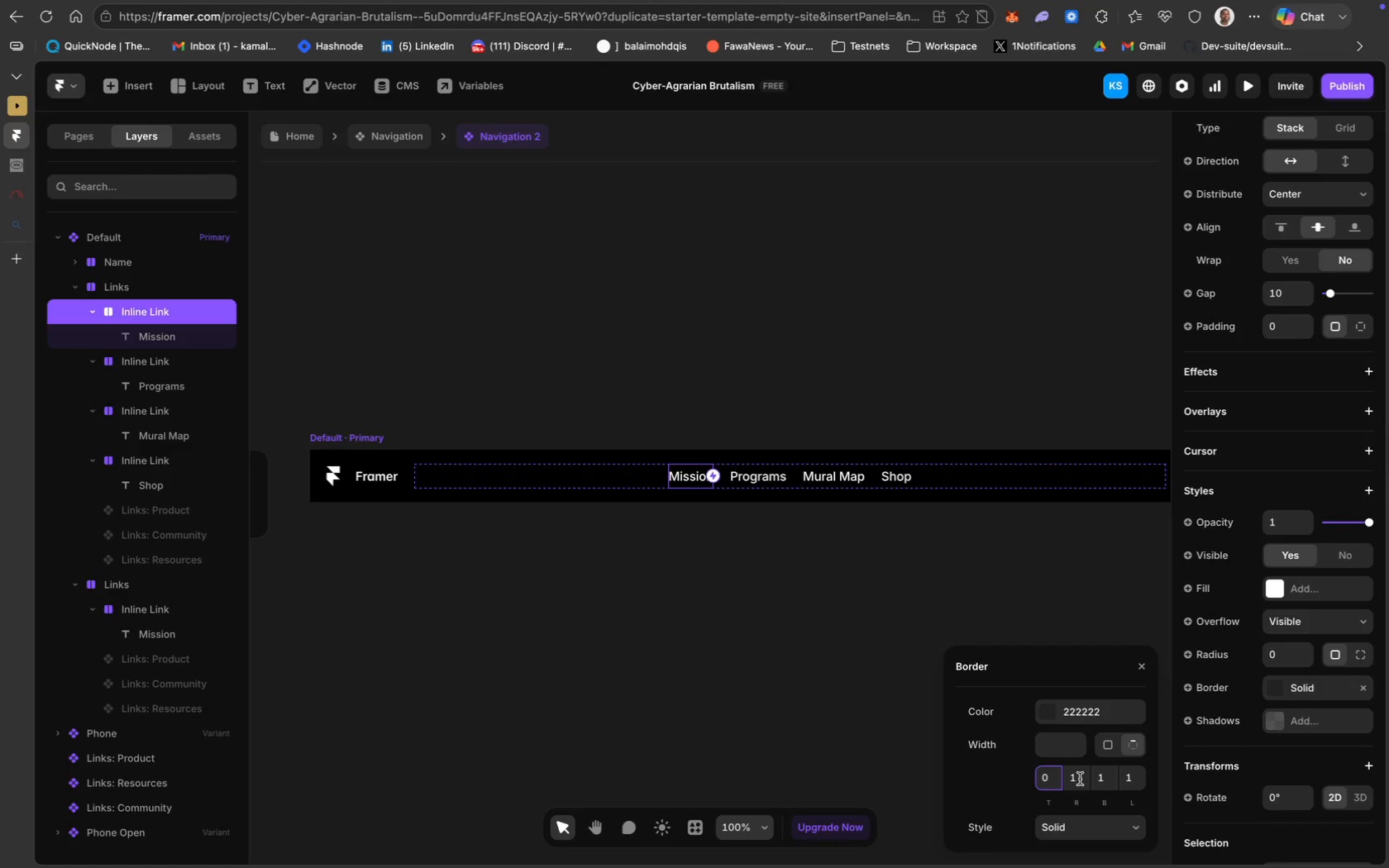 
left_click([1079, 779])
 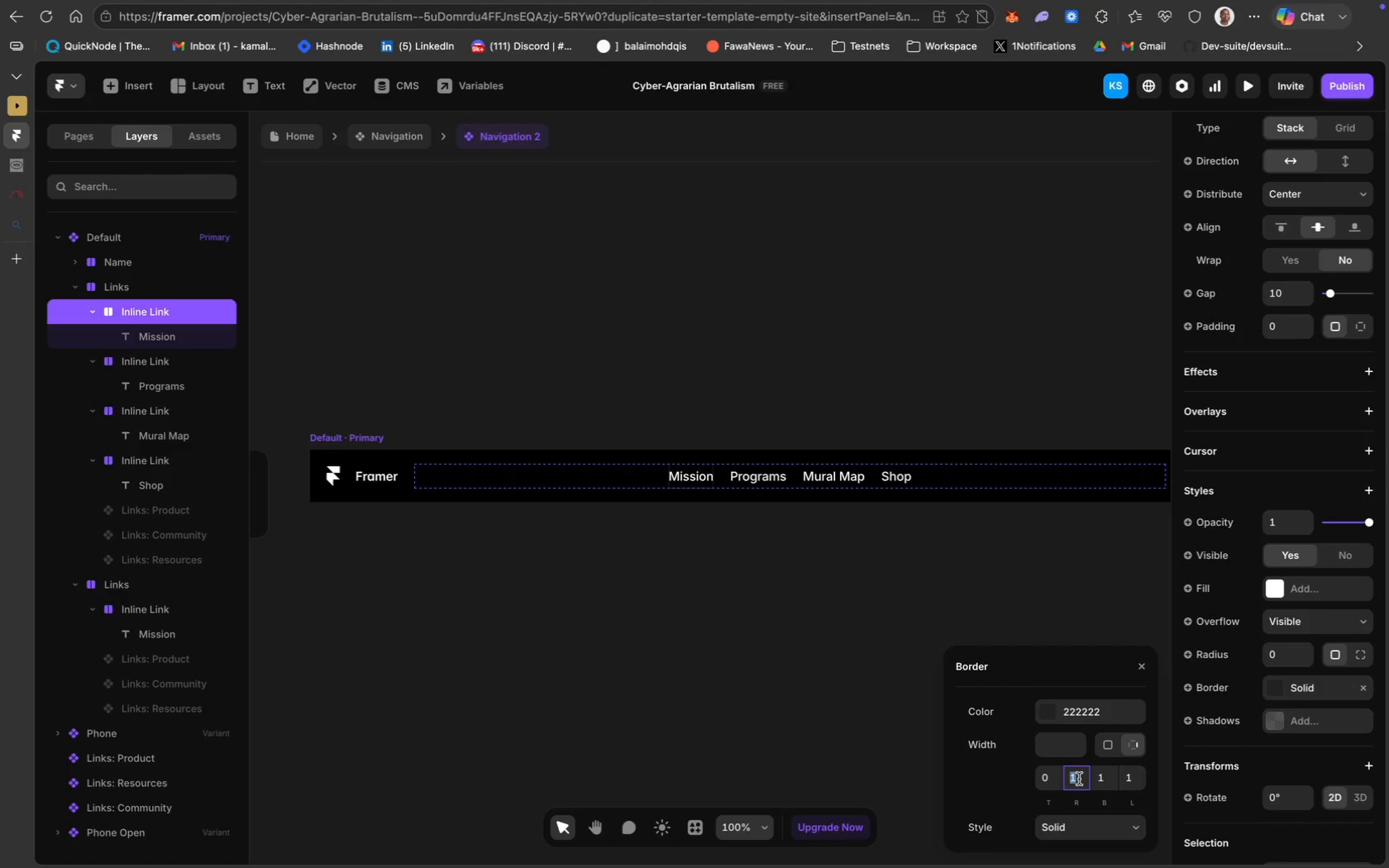 
key(0)
 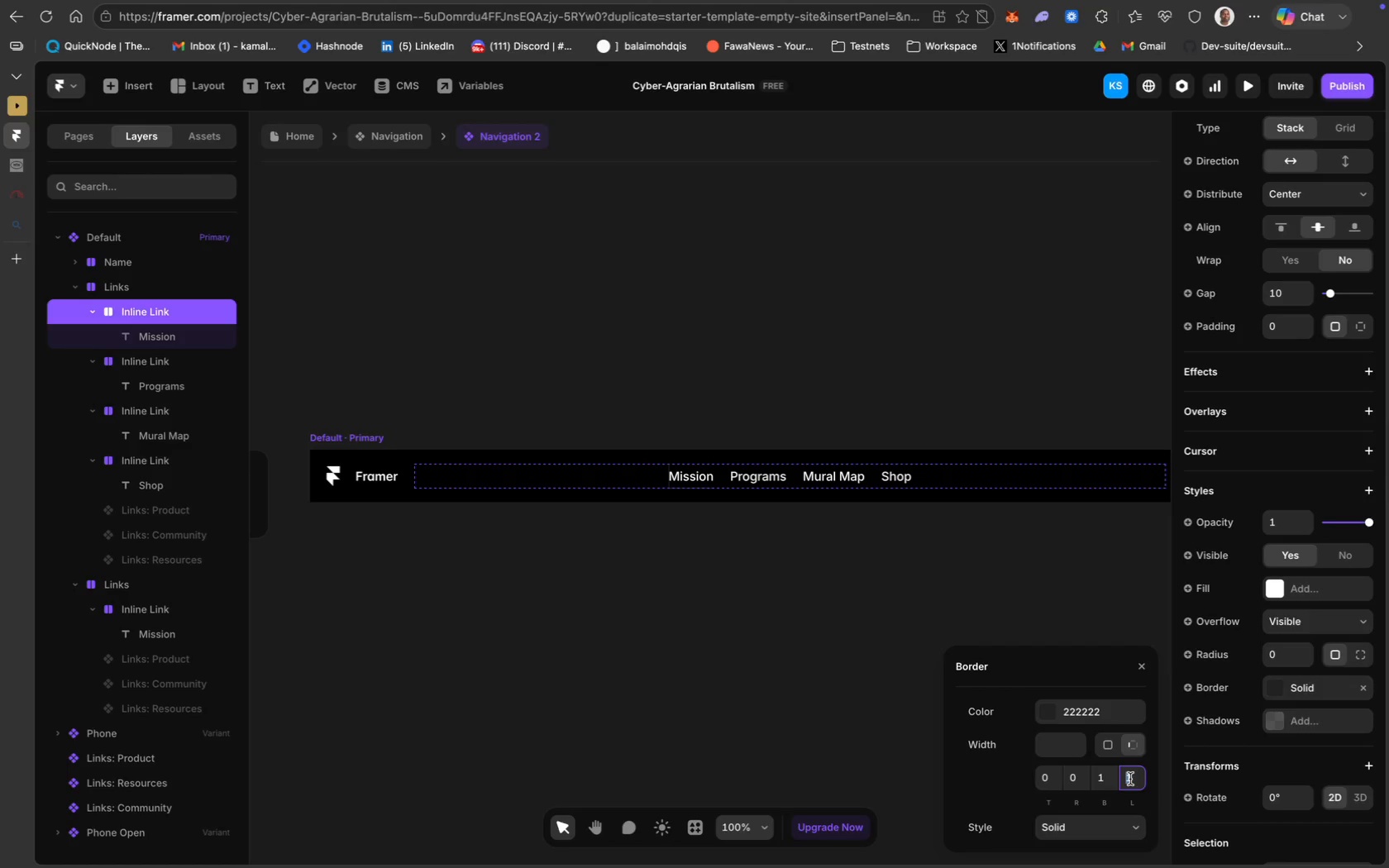 
key(0)
 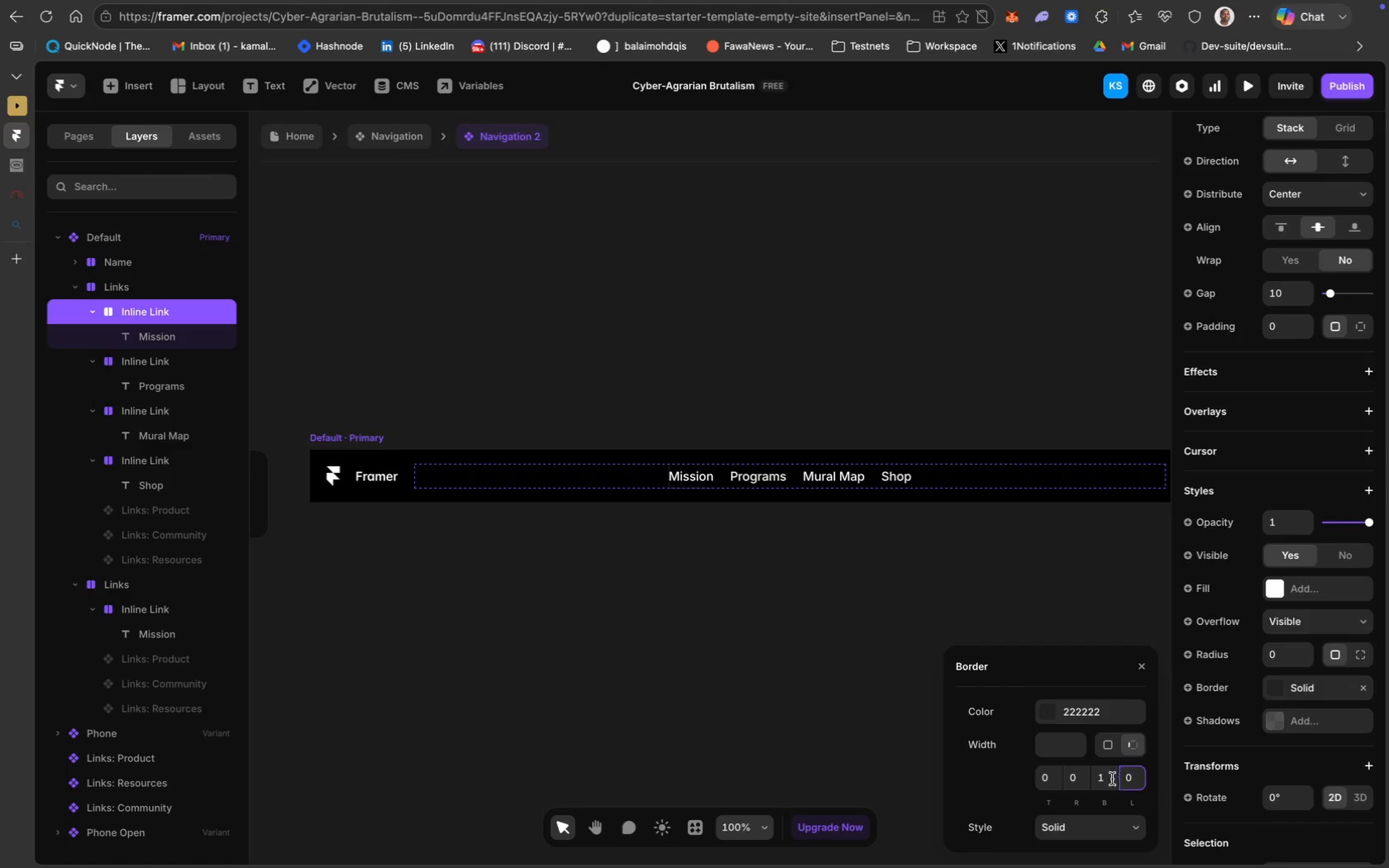 
left_click([1105, 775])
 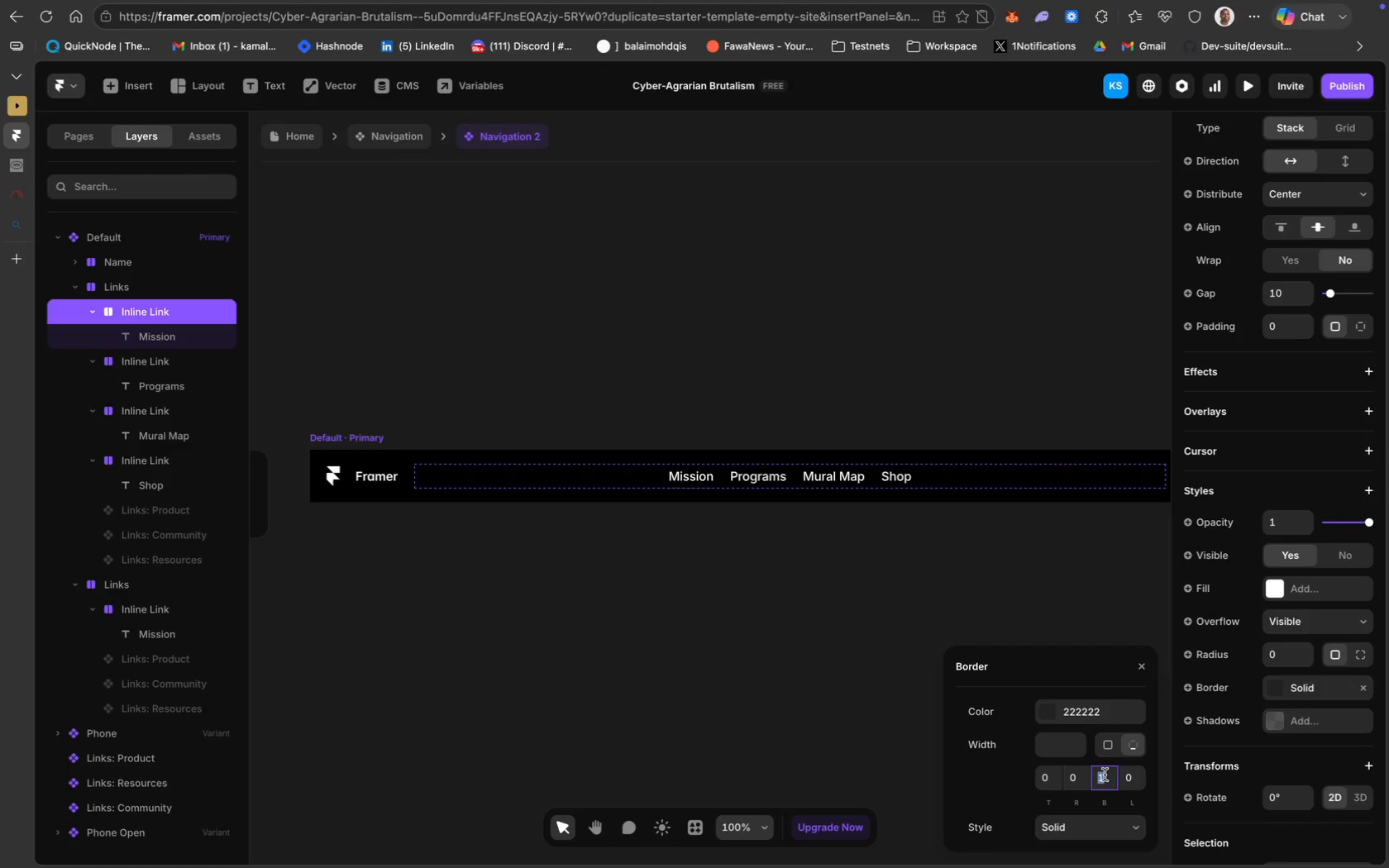 
key(2)
 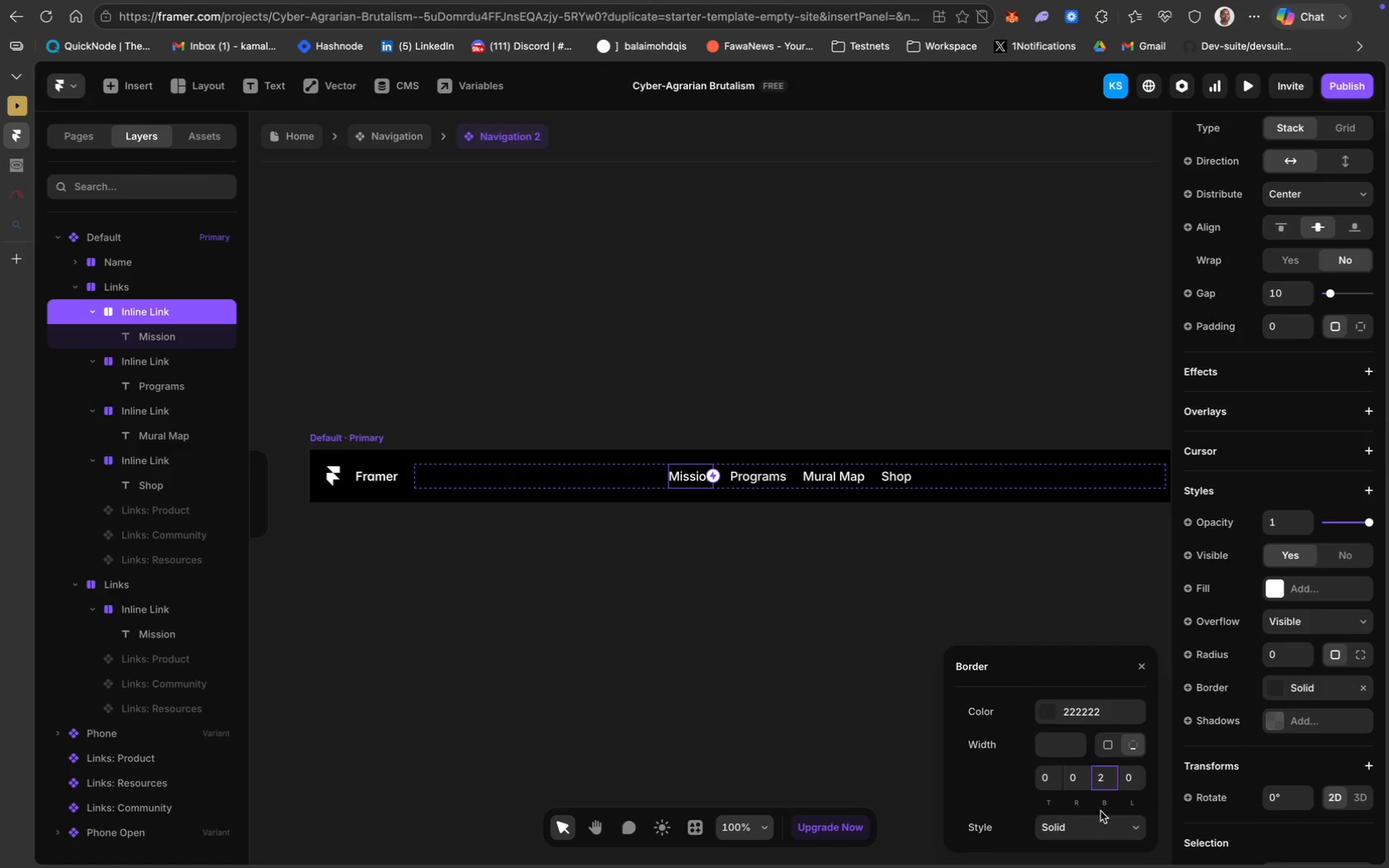 
left_click([1076, 825])
 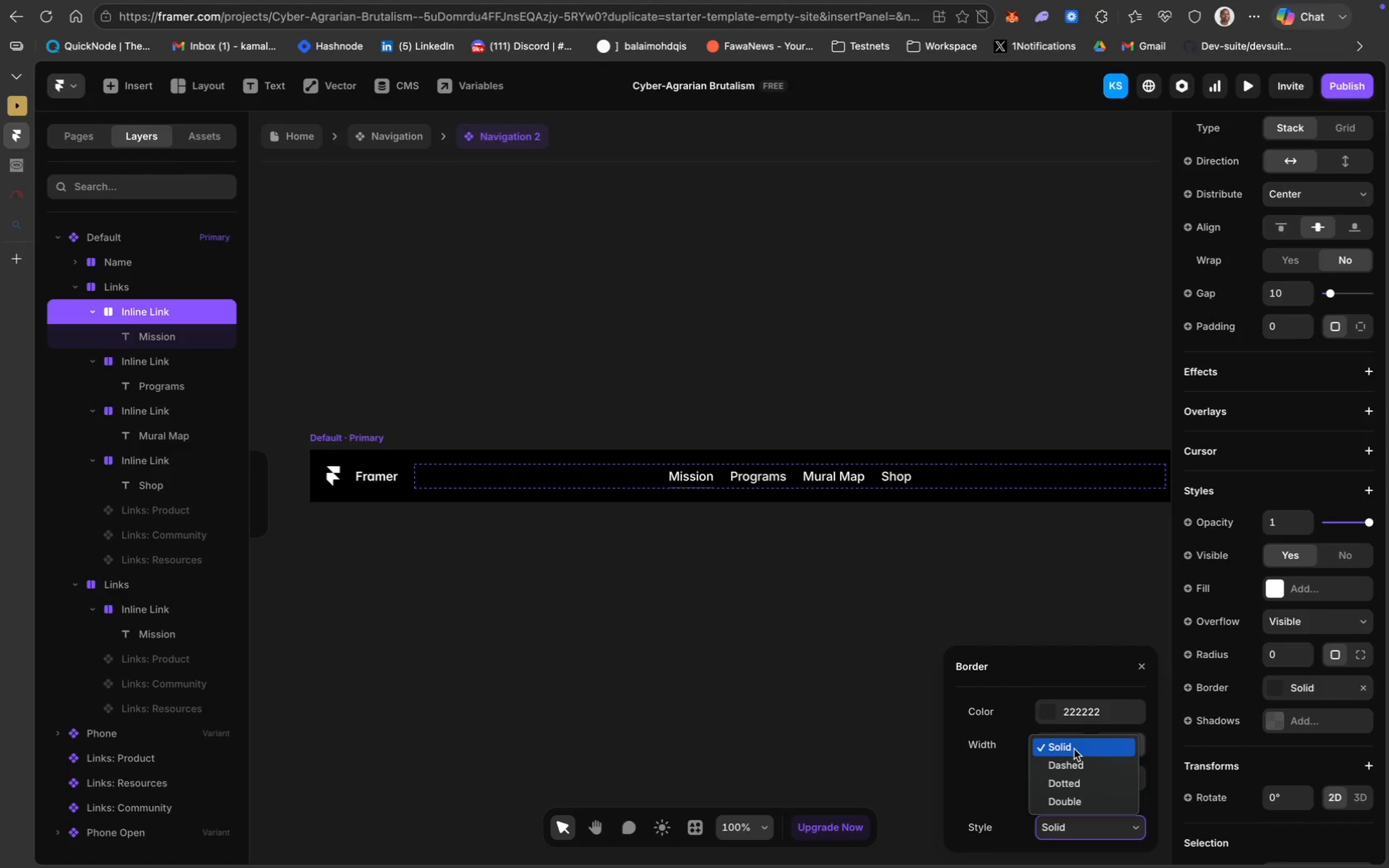 
left_click([1074, 749])
 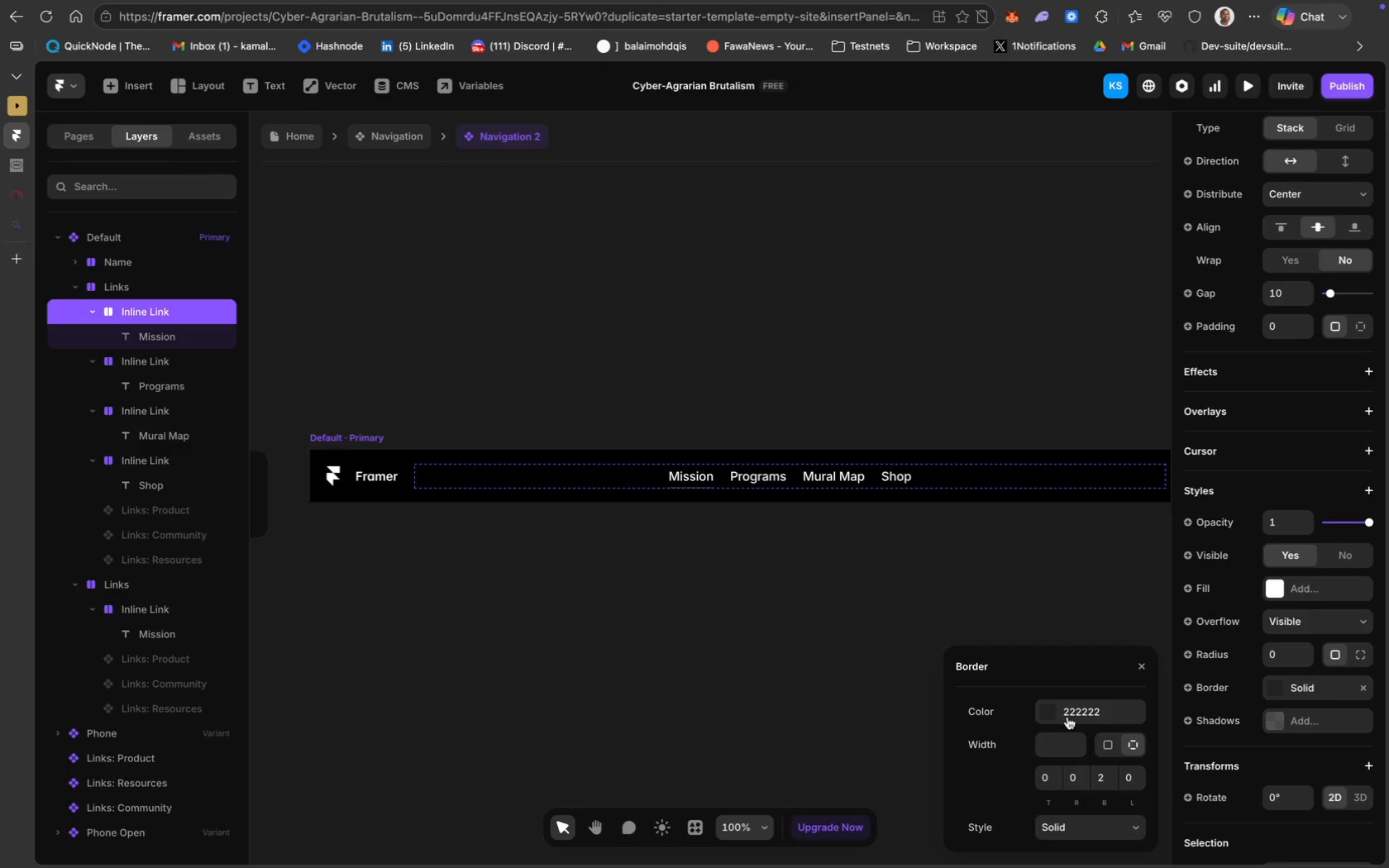 
left_click([1067, 715])
 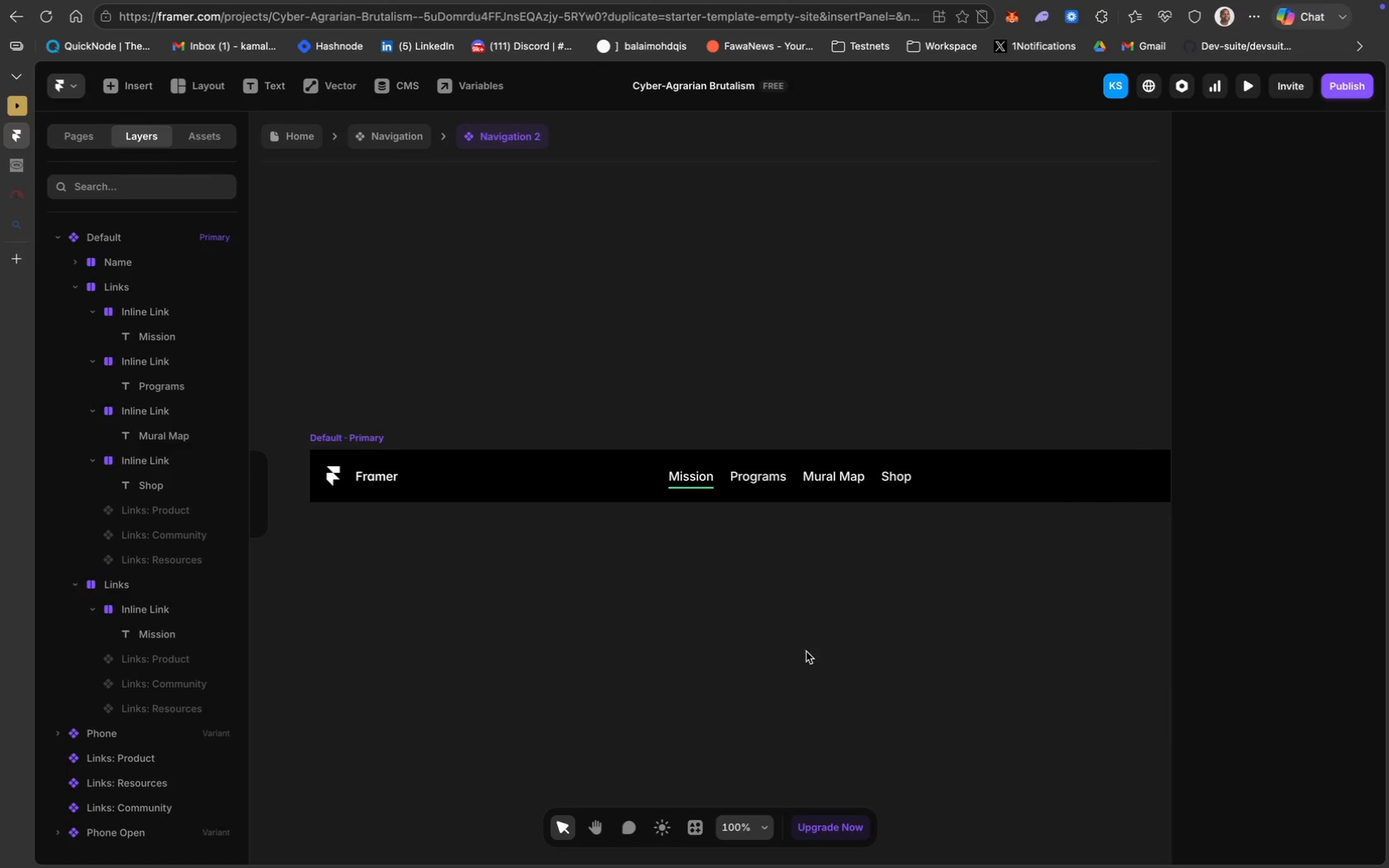 
scroll: coordinate [798, 638], scroll_direction: down, amount: 8.0
 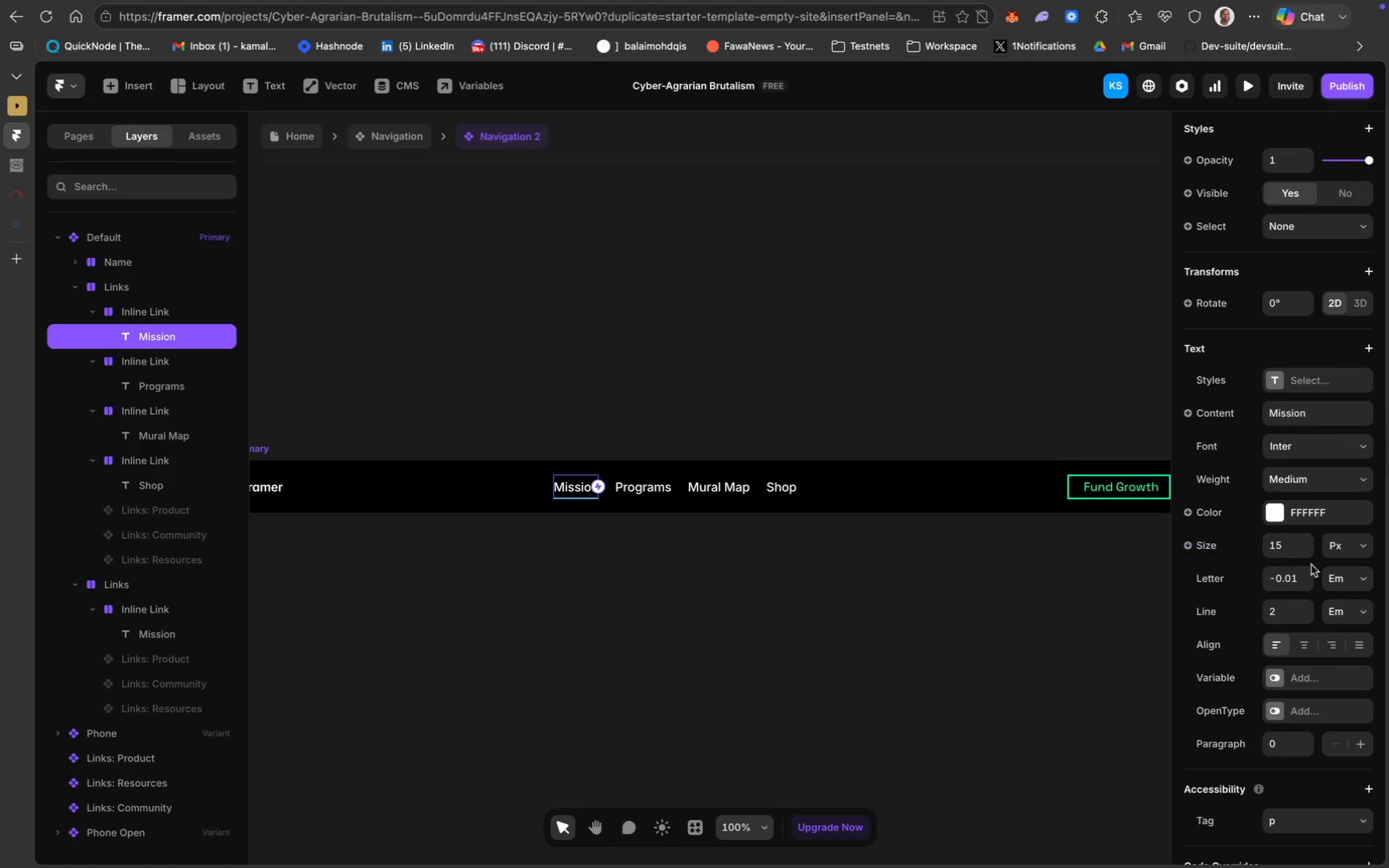 
left_click([1303, 504])
 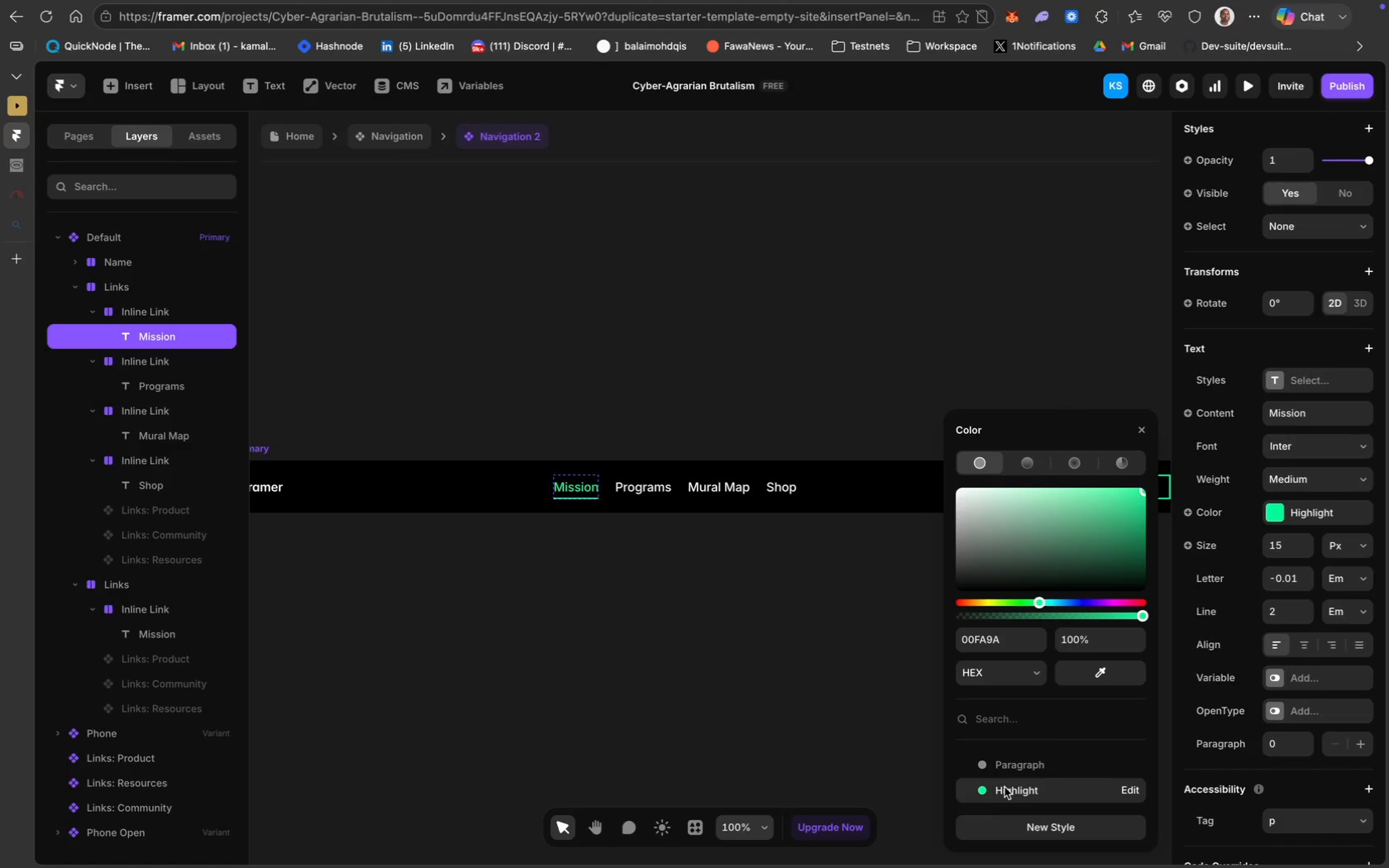 
left_click([848, 694])
 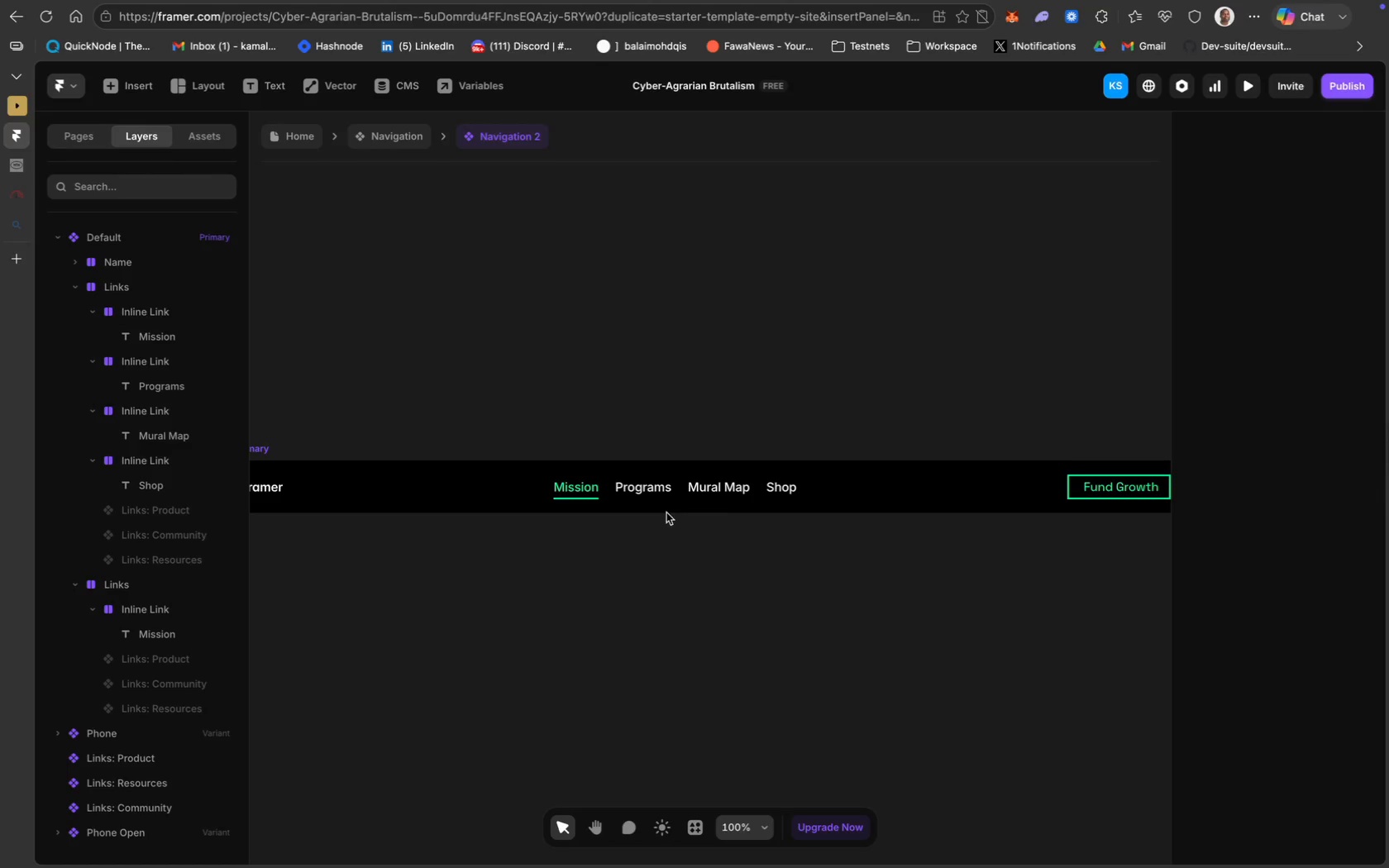 
wait(5.68)
 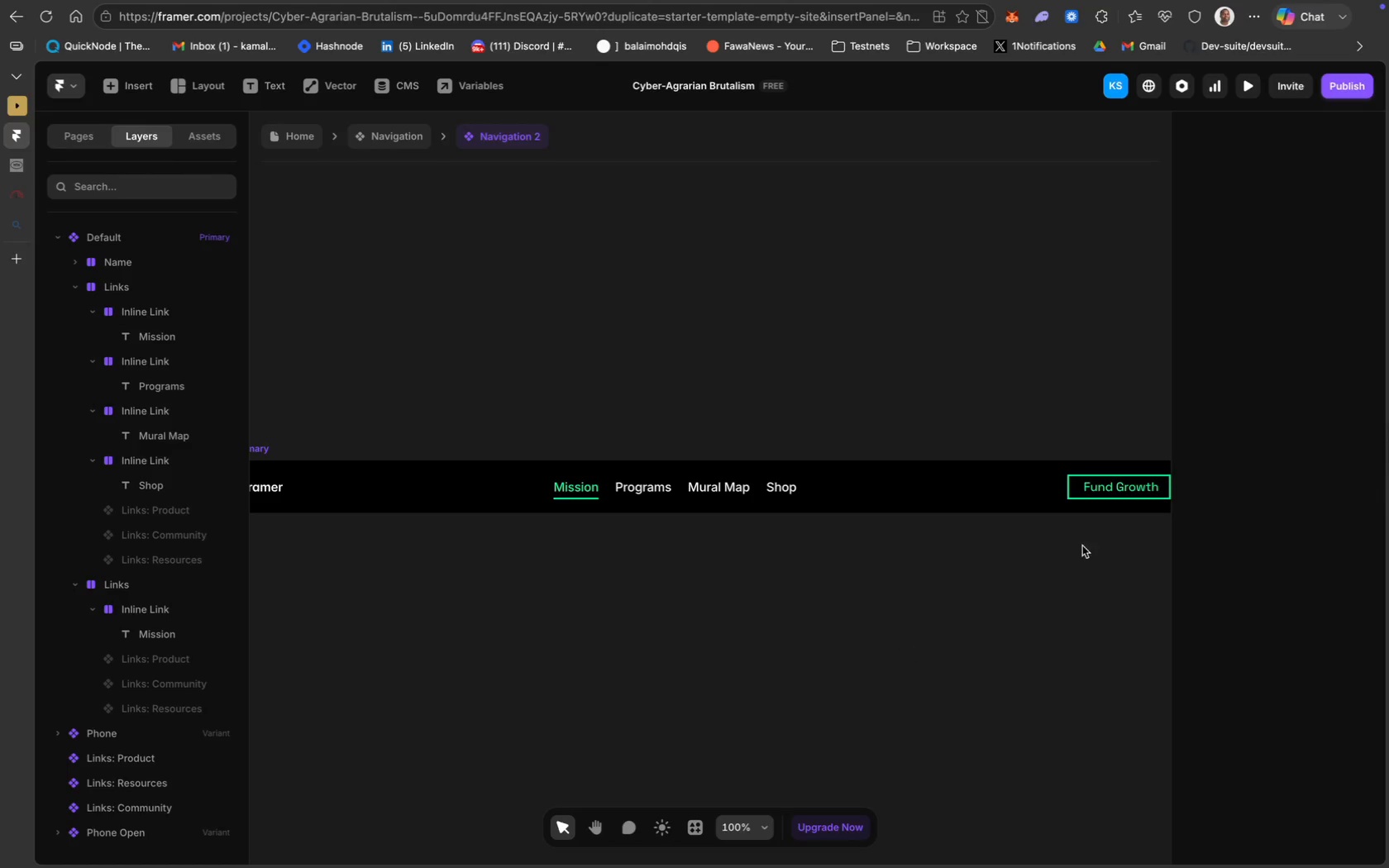 
scroll: coordinate [926, 582], scroll_direction: up, amount: 28.0
 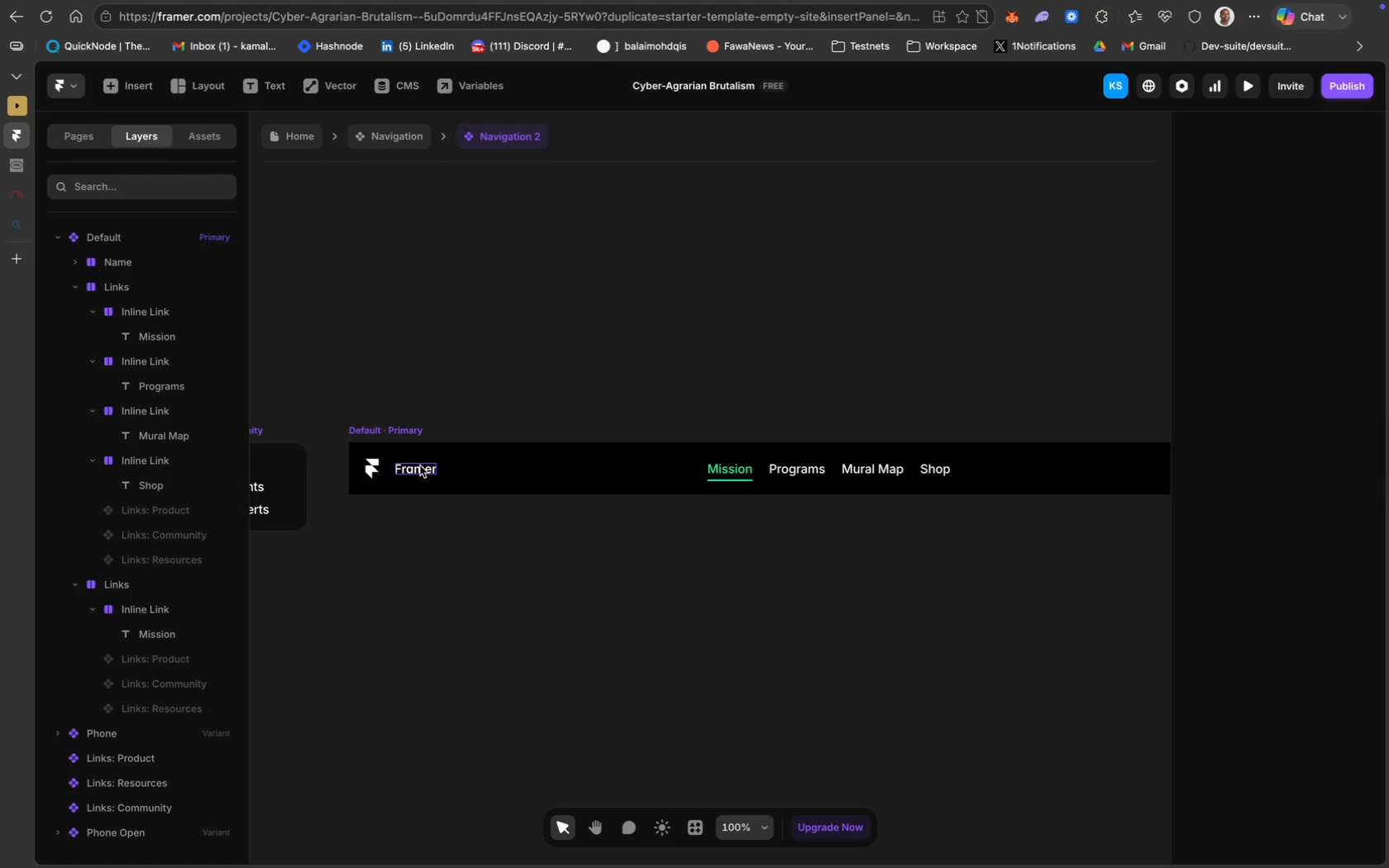 
left_click([422, 467])
 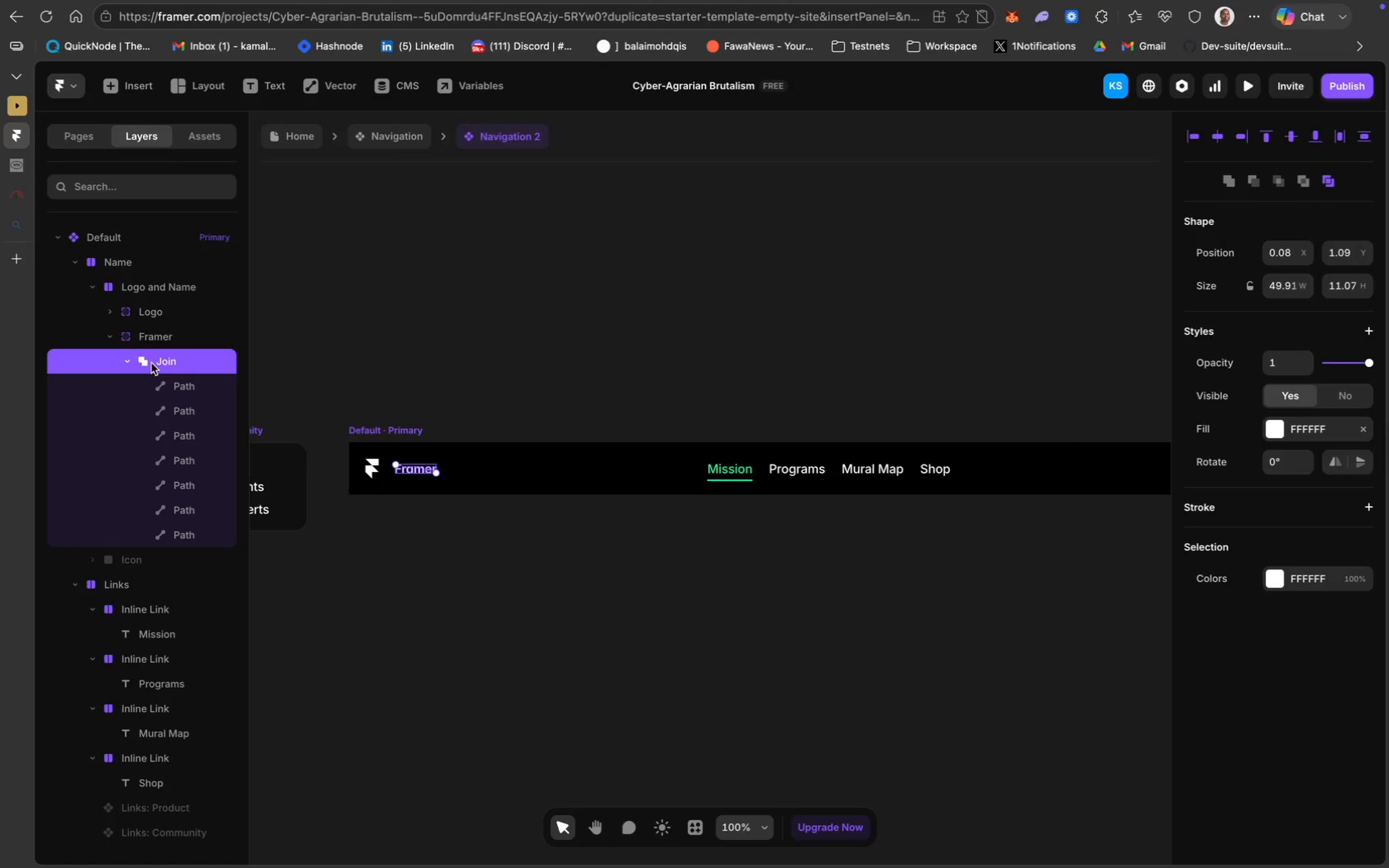 
mouse_move([138, 328])
 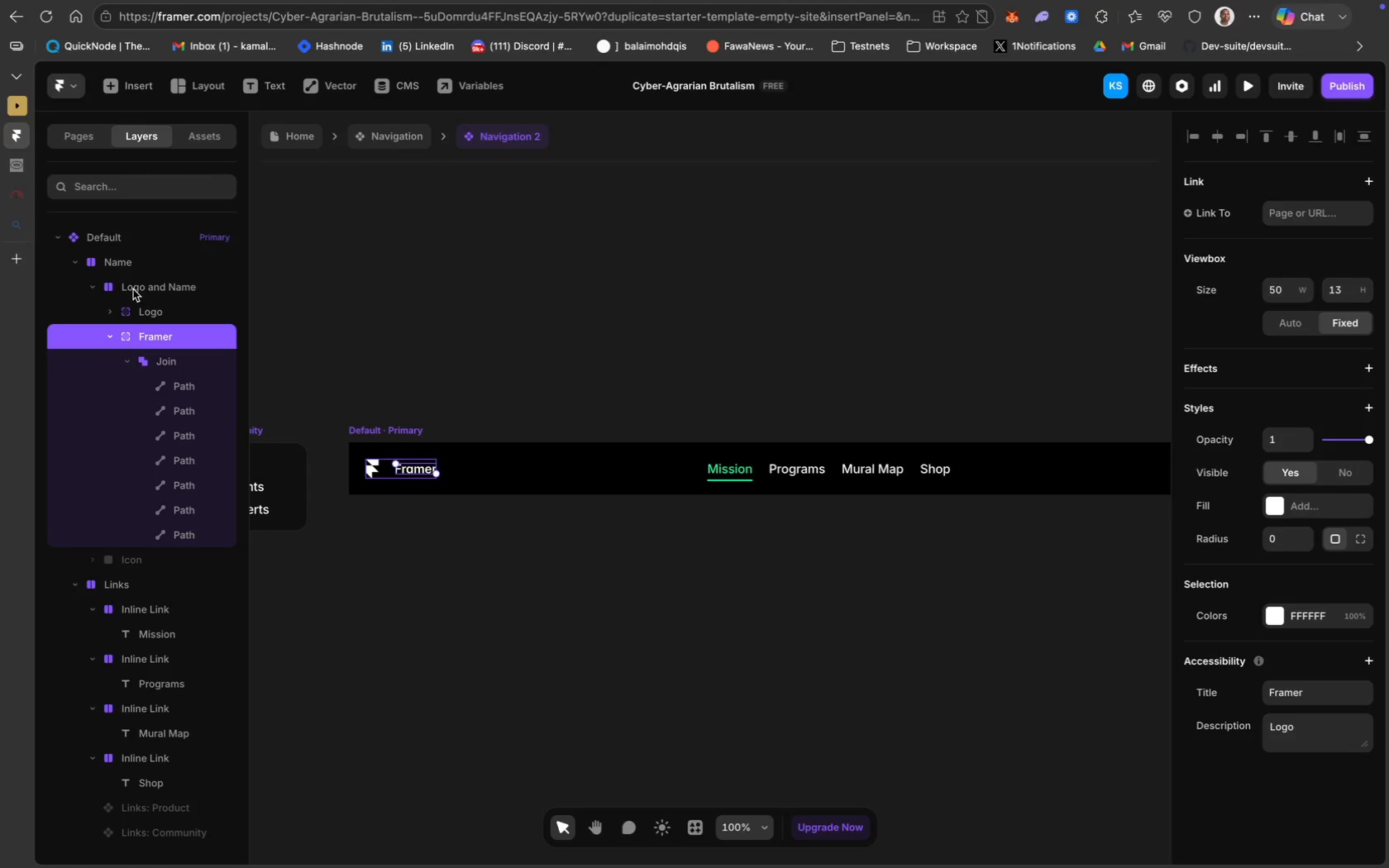 
wait(12.7)
 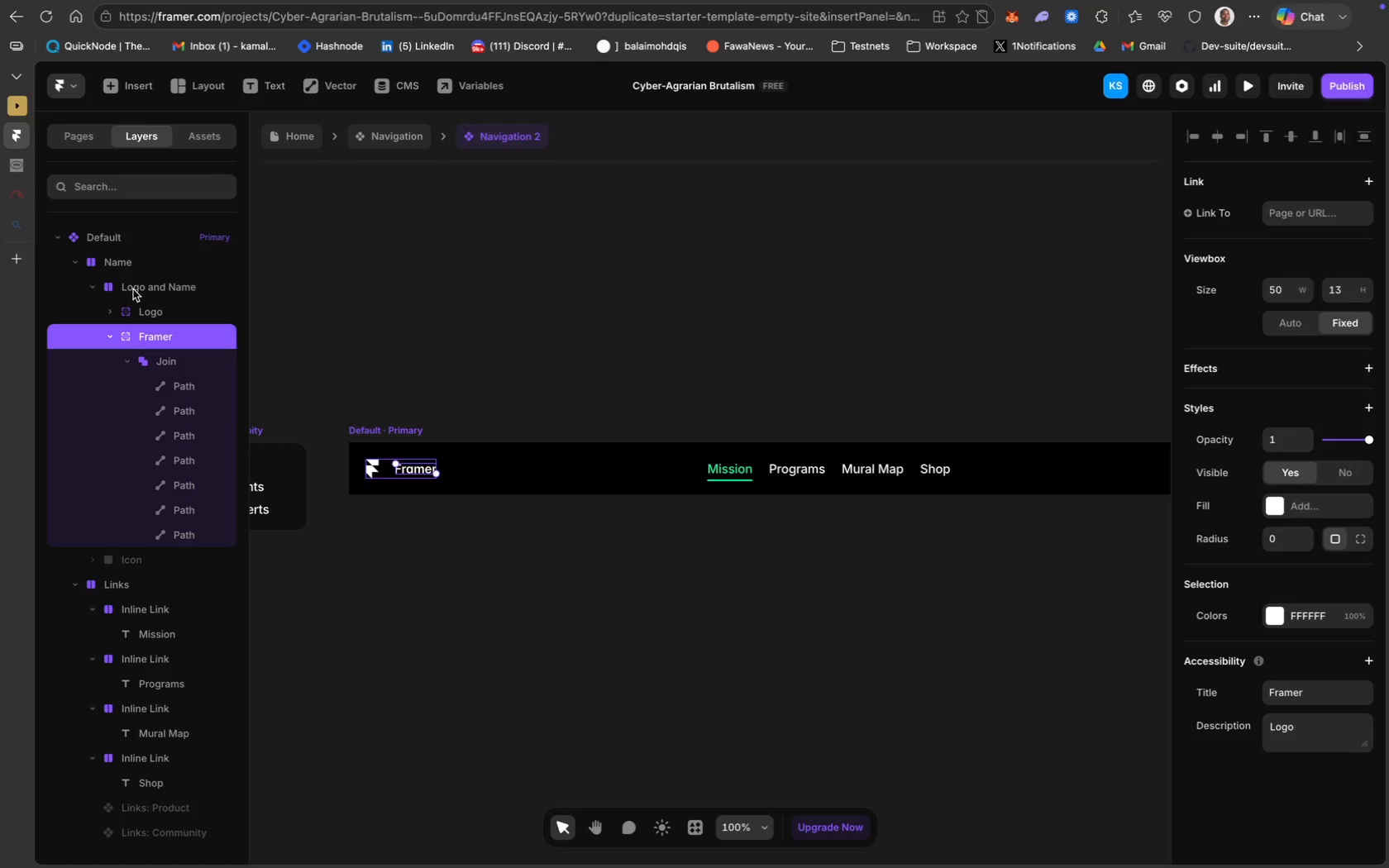 
left_click([480, 201])
 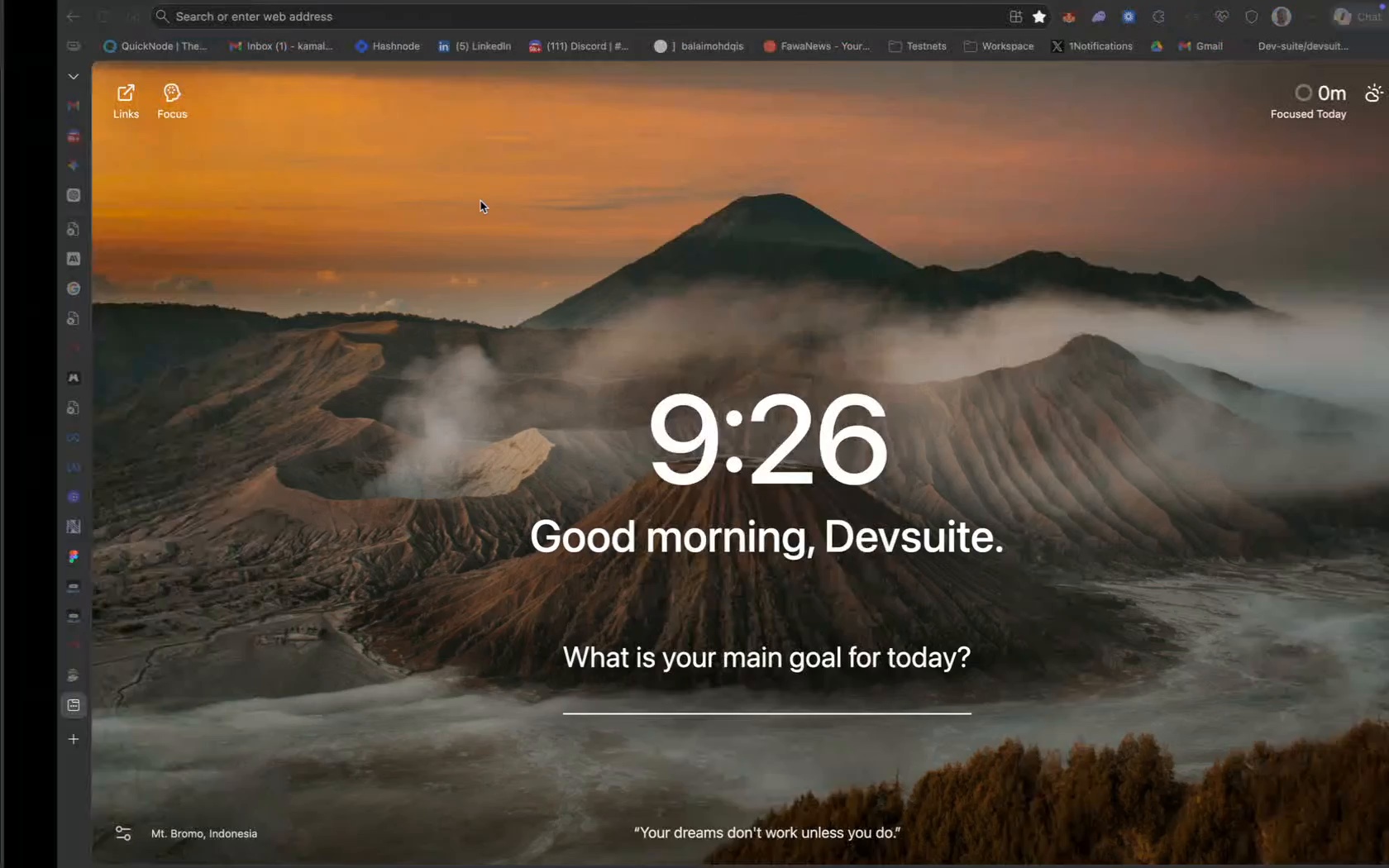 
key(CapsLock)
 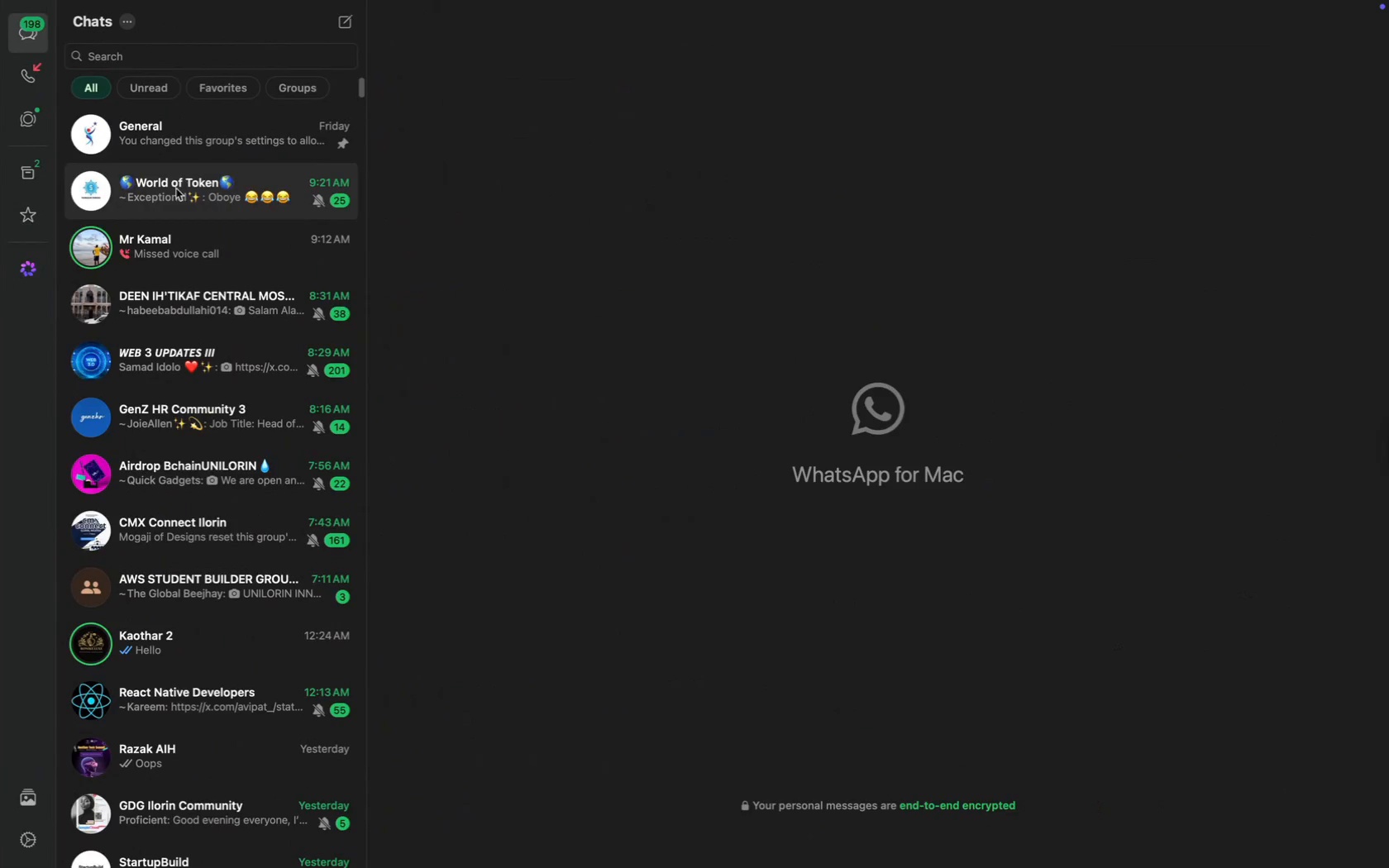 
scroll: coordinate [176, 188], scroll_direction: up, amount: 33.0
 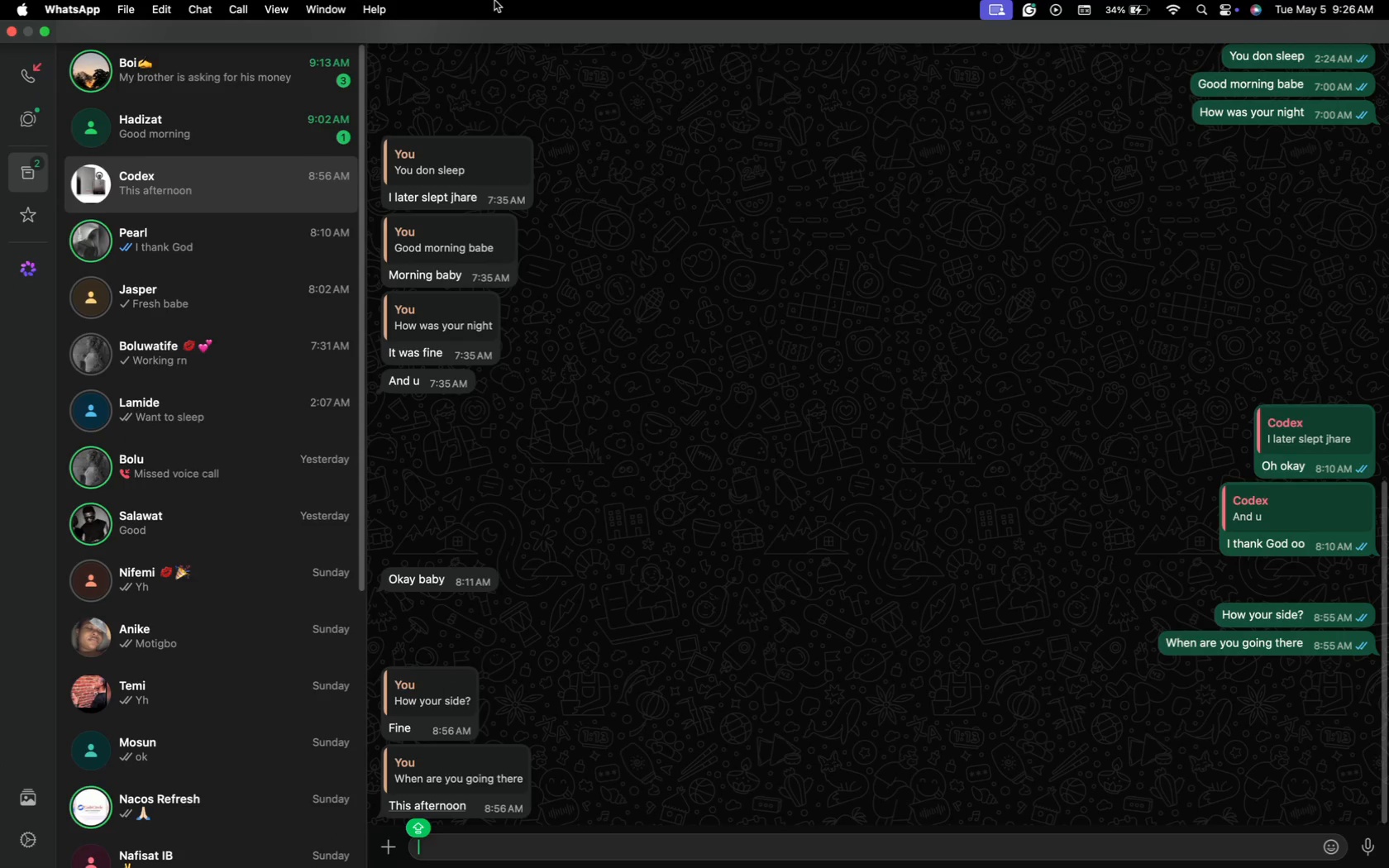 
wait(5.23)
 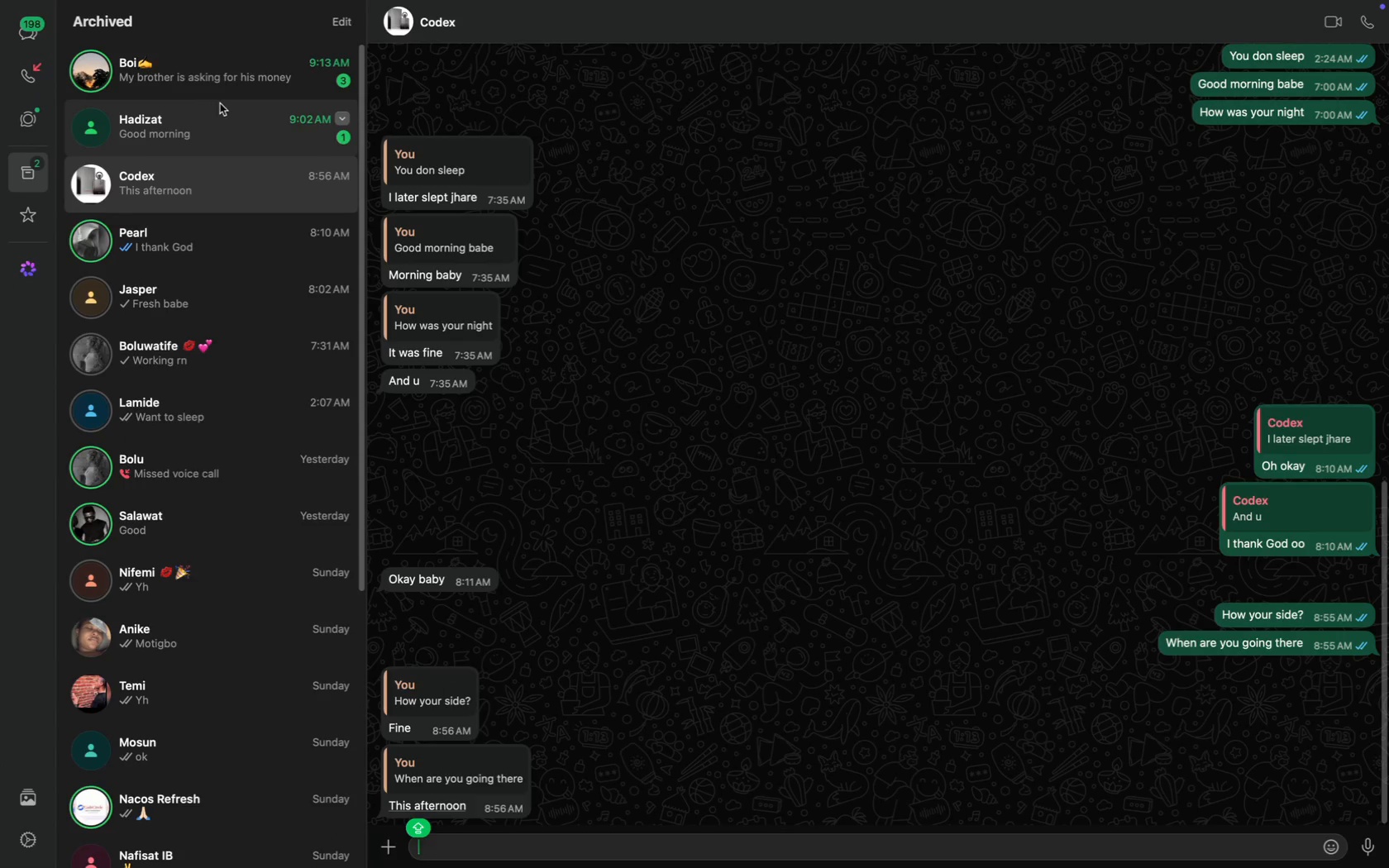 
scroll: coordinate [521, 208], scroll_direction: up, amount: 25.0
 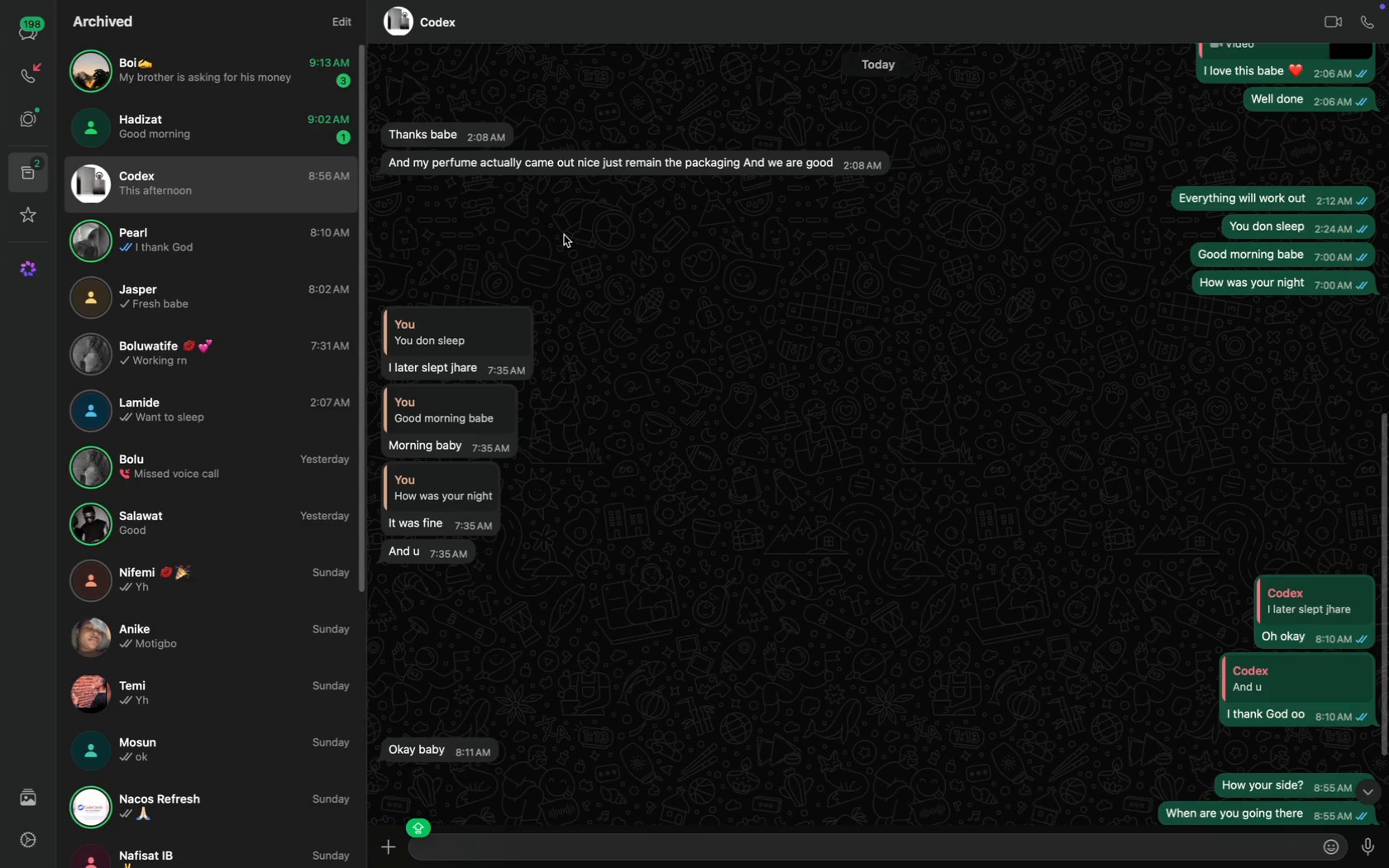 
scroll: coordinate [491, 437], scroll_direction: down, amount: 73.0
 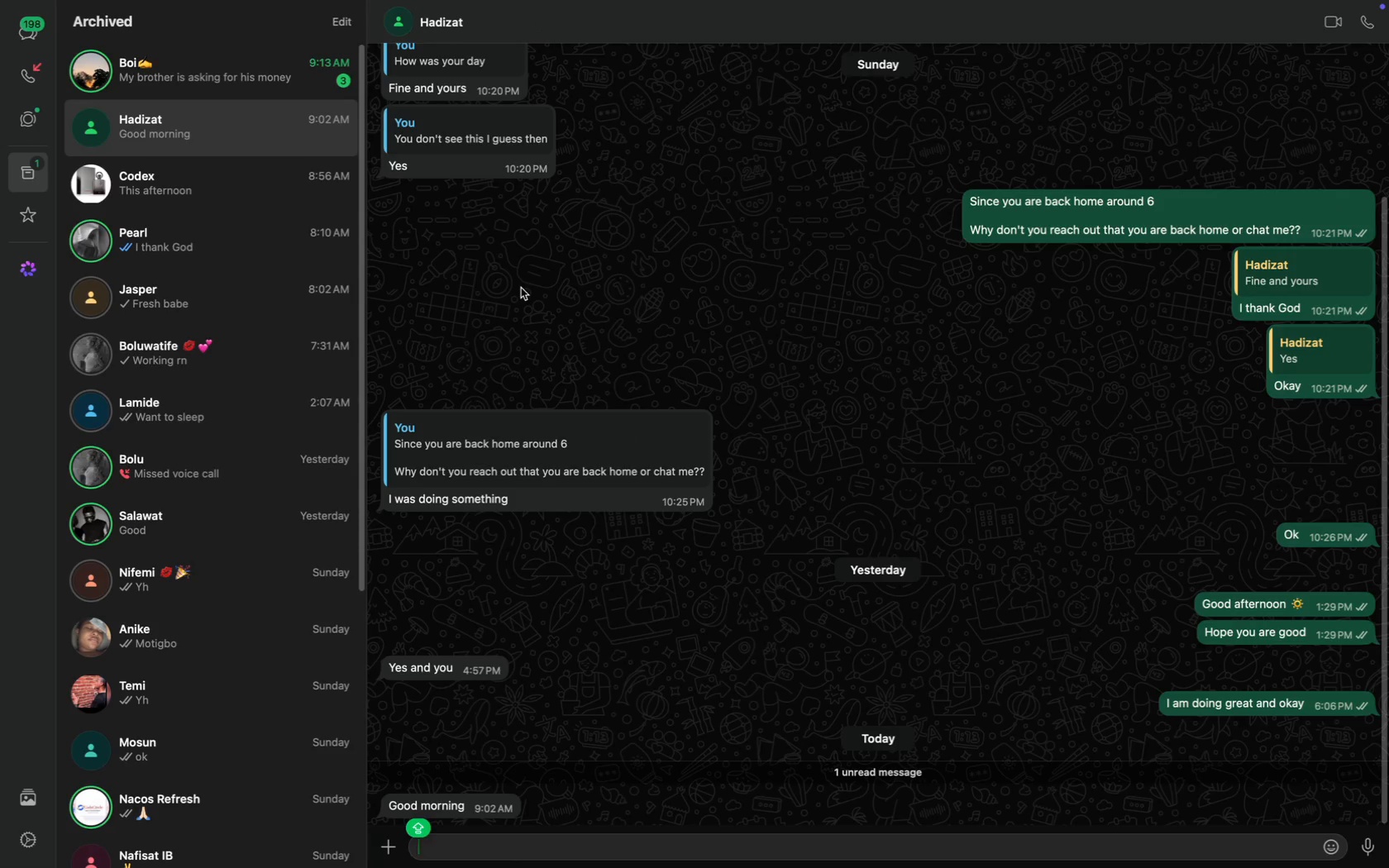 
wait(16.47)
 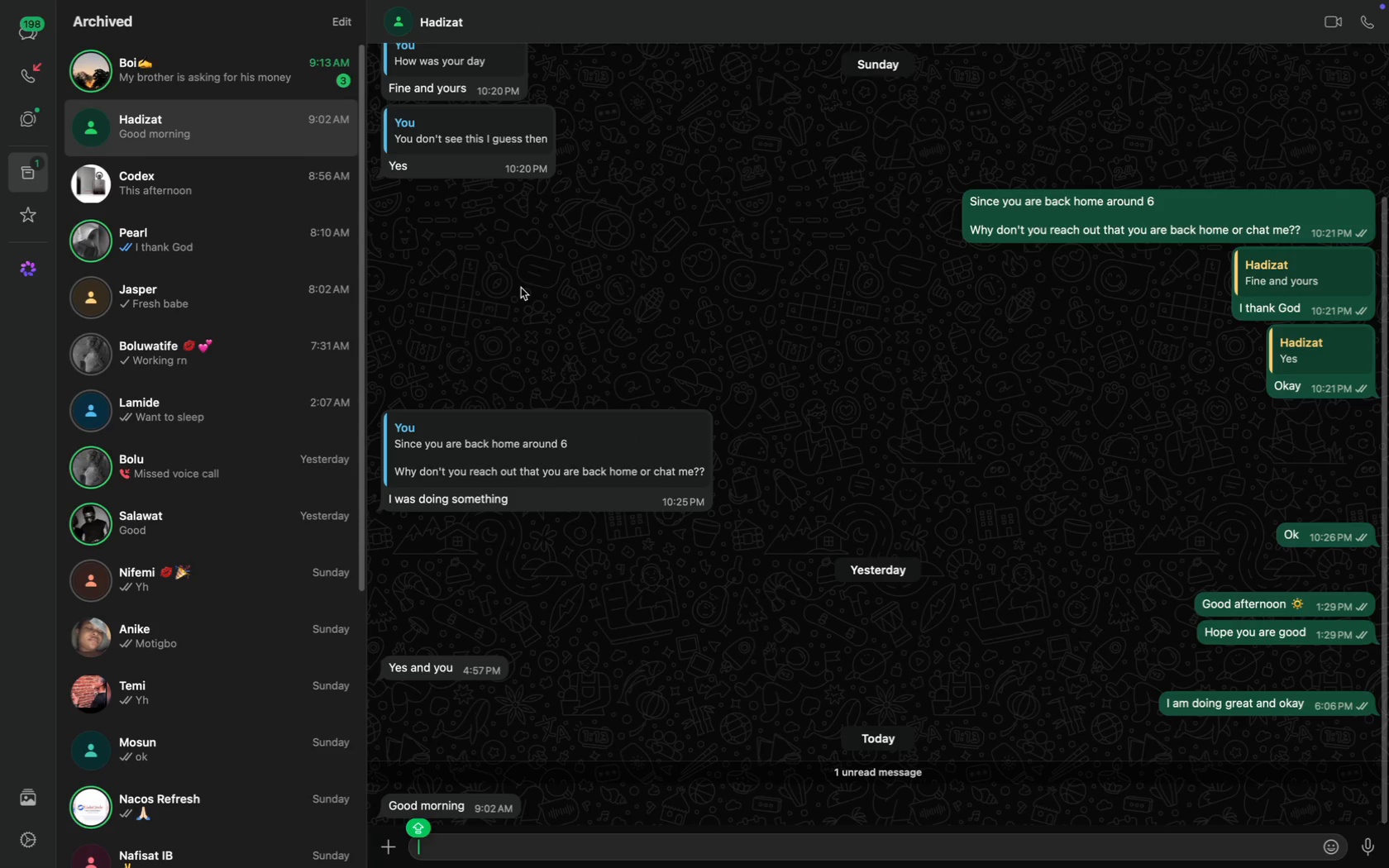 
type(Good)
 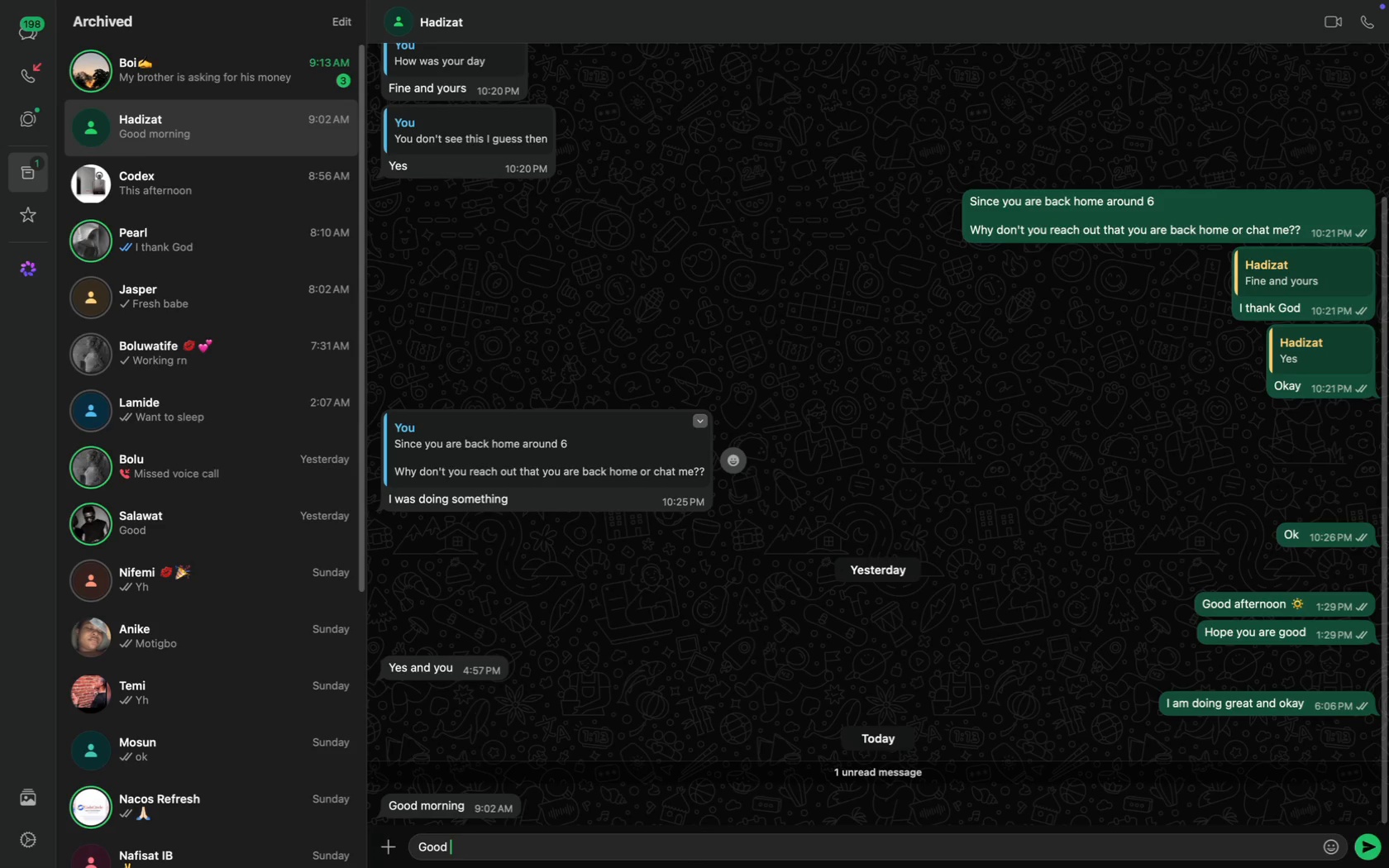 
scroll: coordinate [593, 485], scroll_direction: down, amount: 70.0
 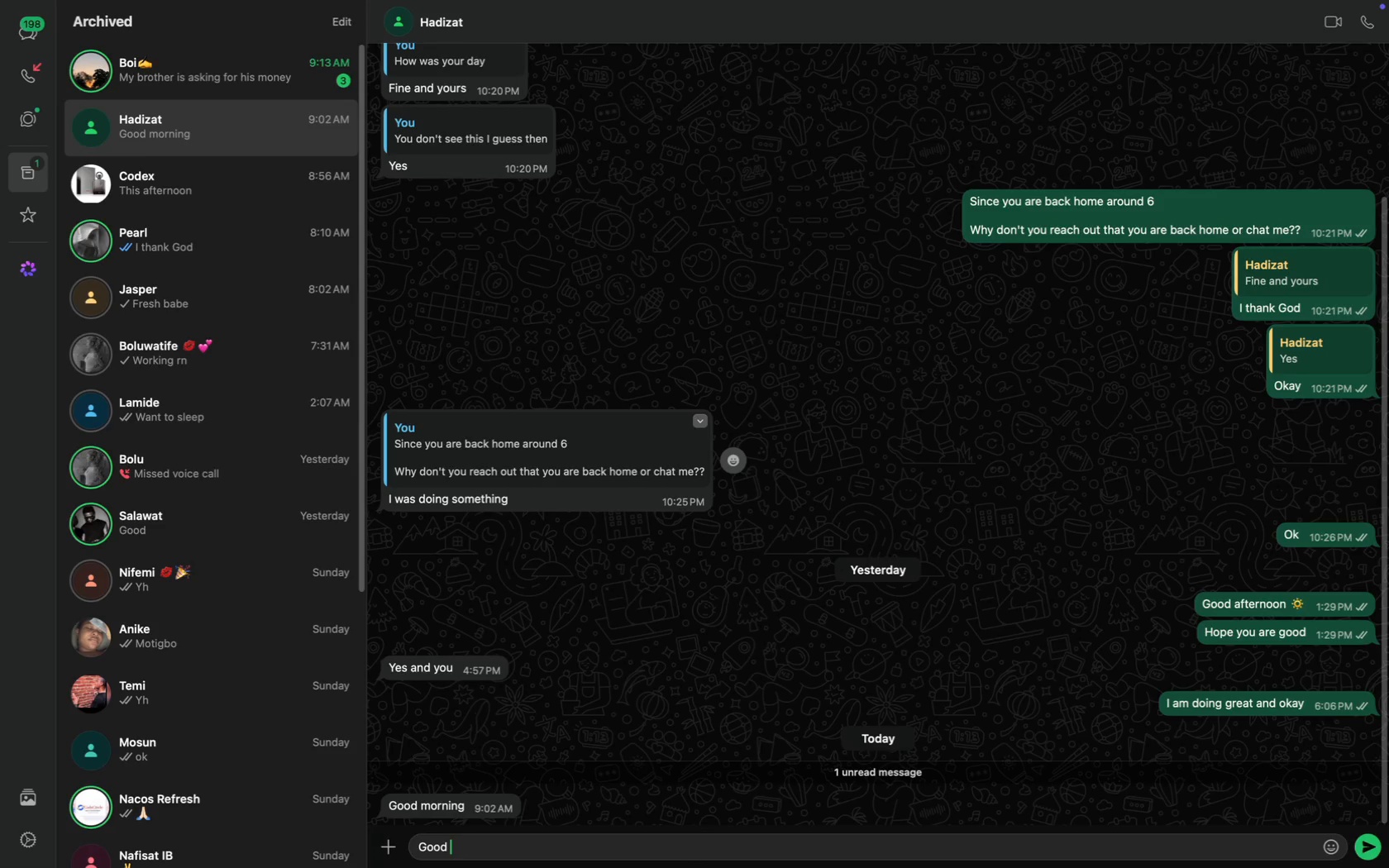 
type( mroning)
 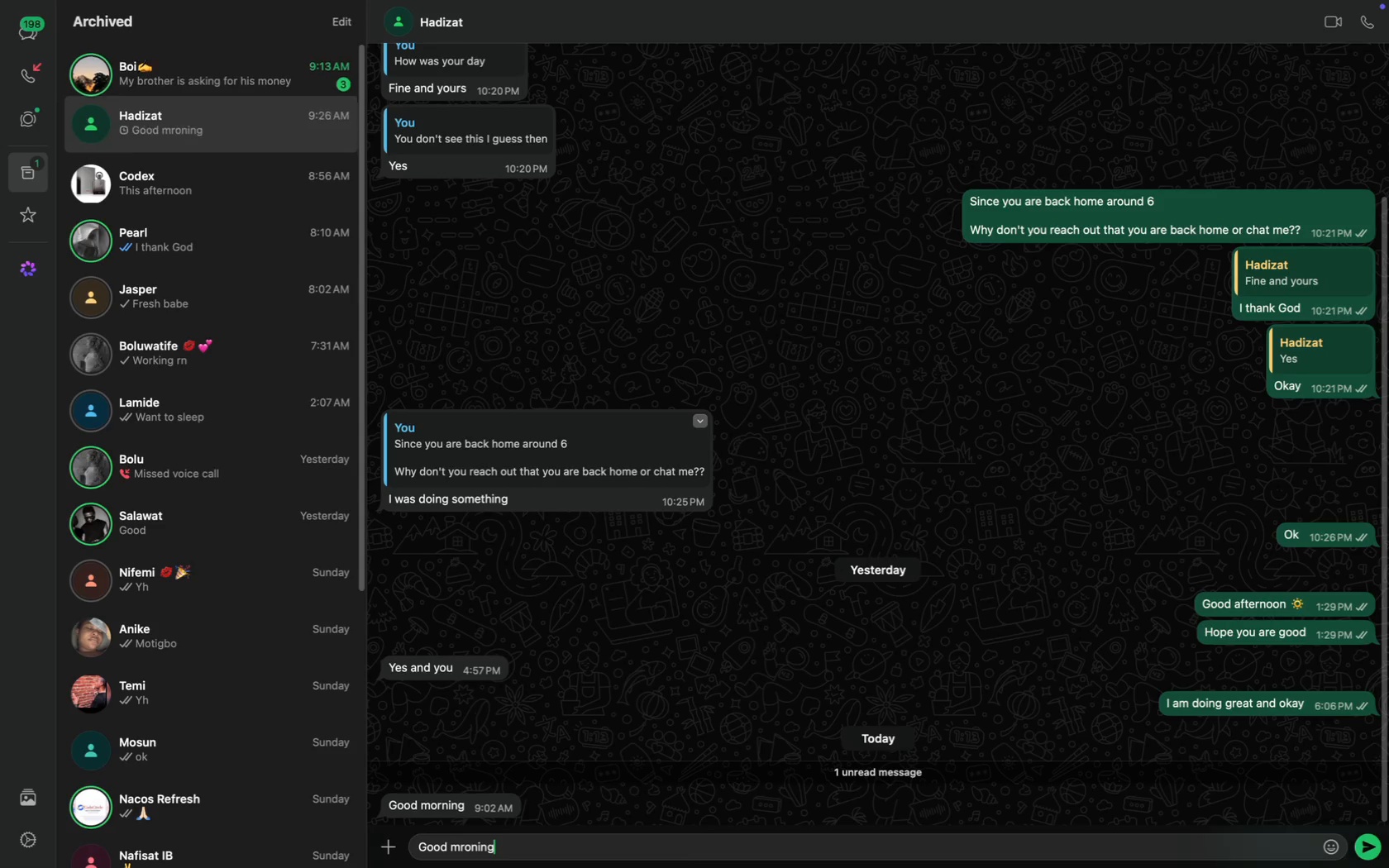 
key(Enter)
 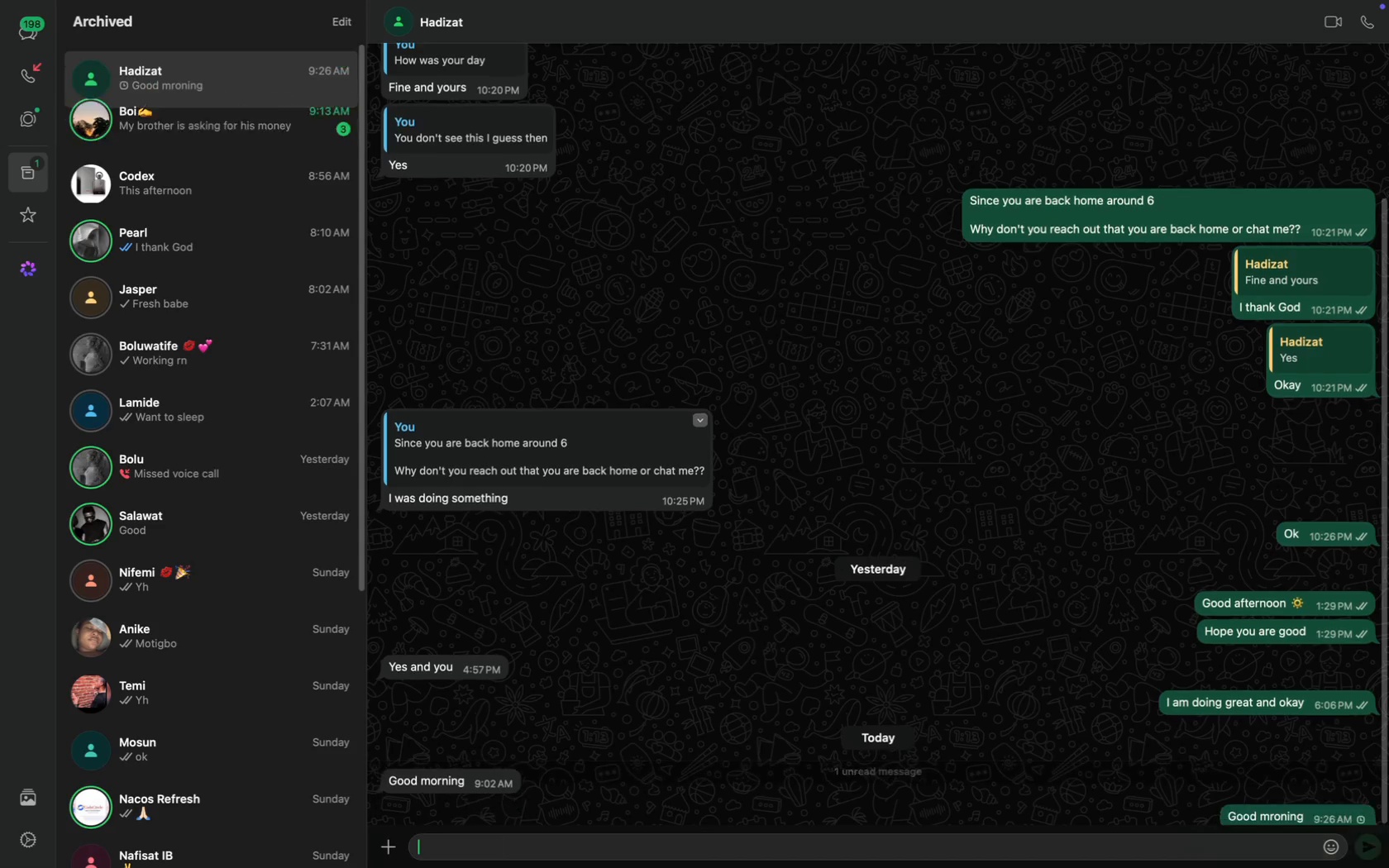 
type(How was your night?)
 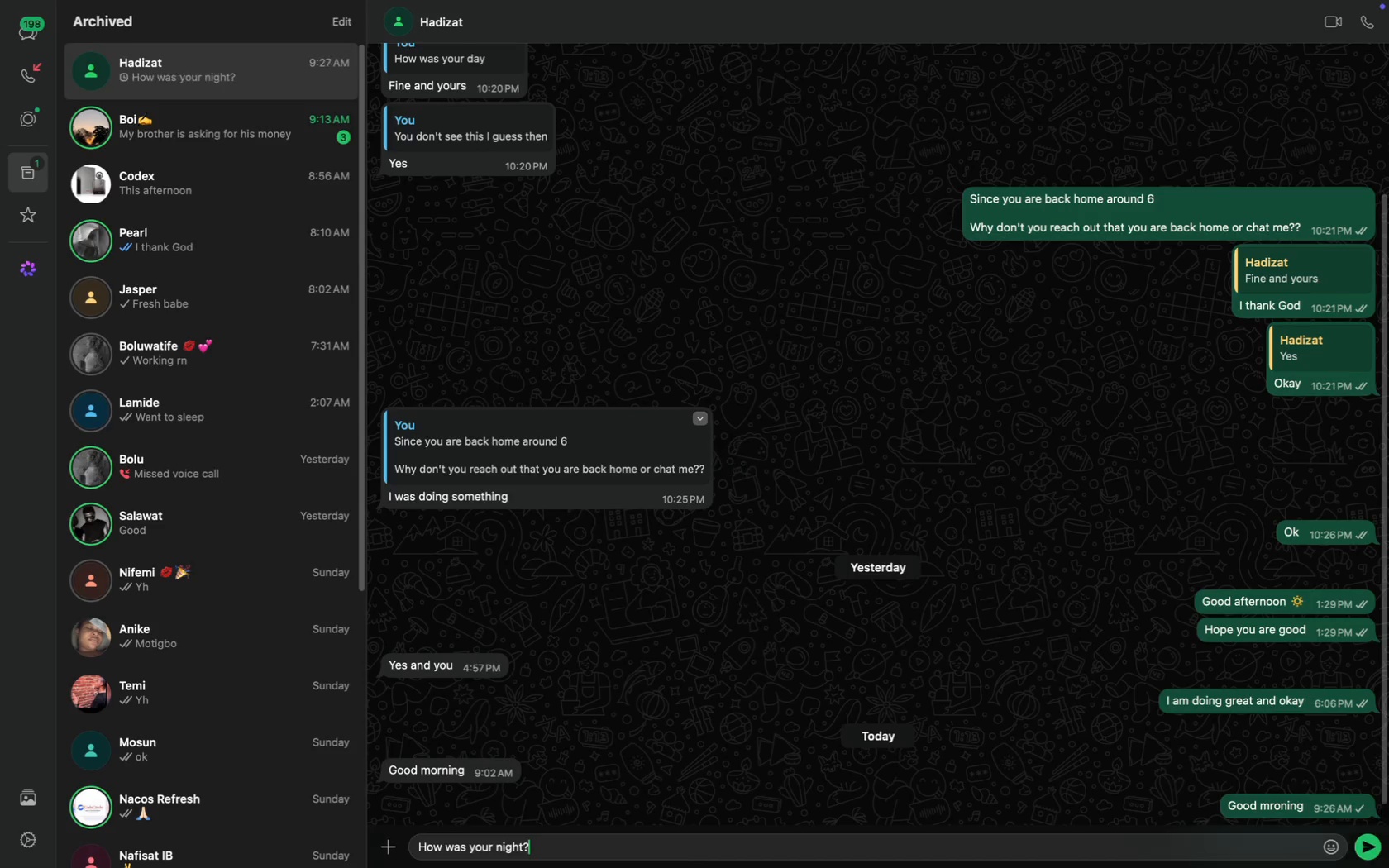 
key(Enter)
 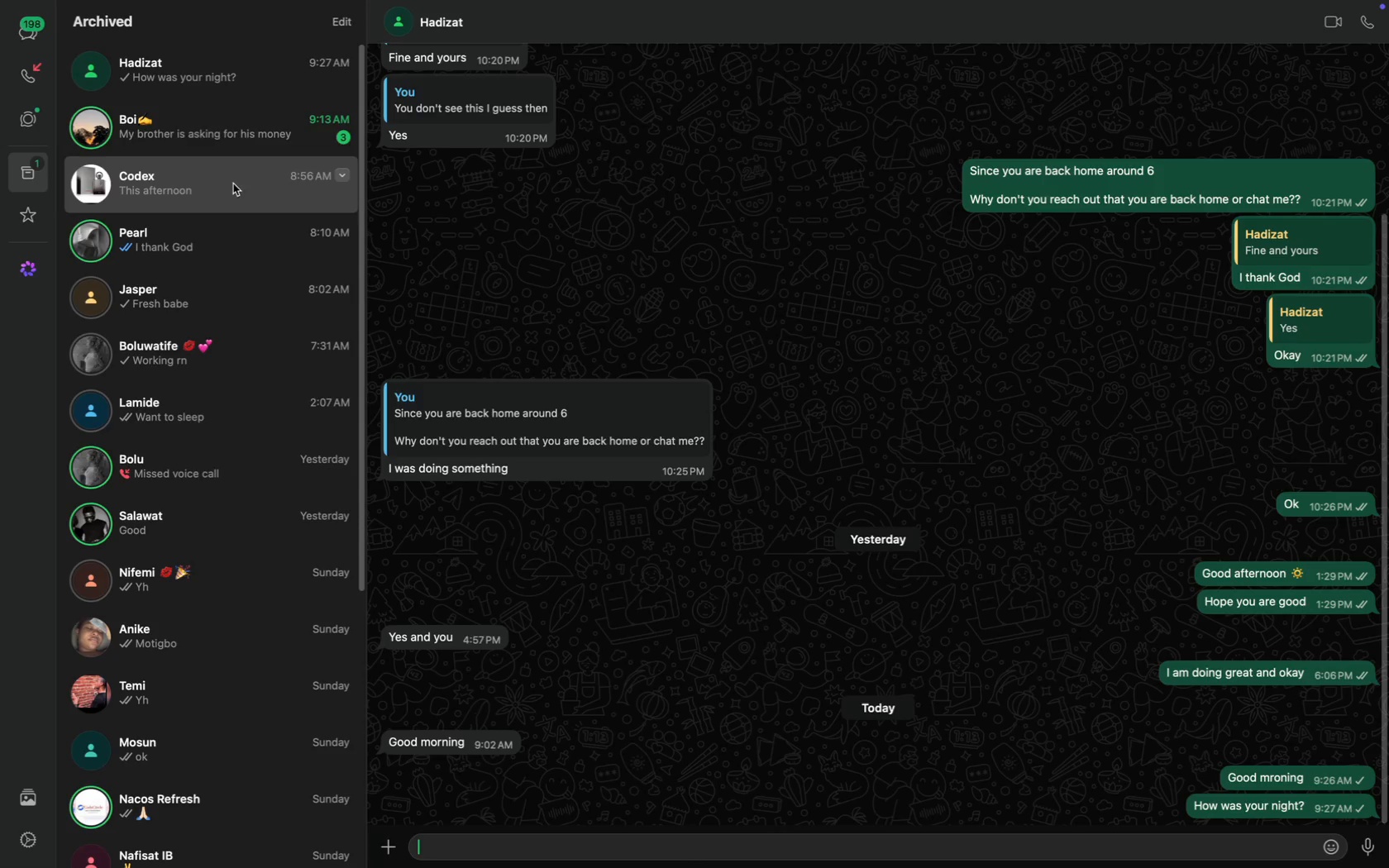 
type(Okay)
 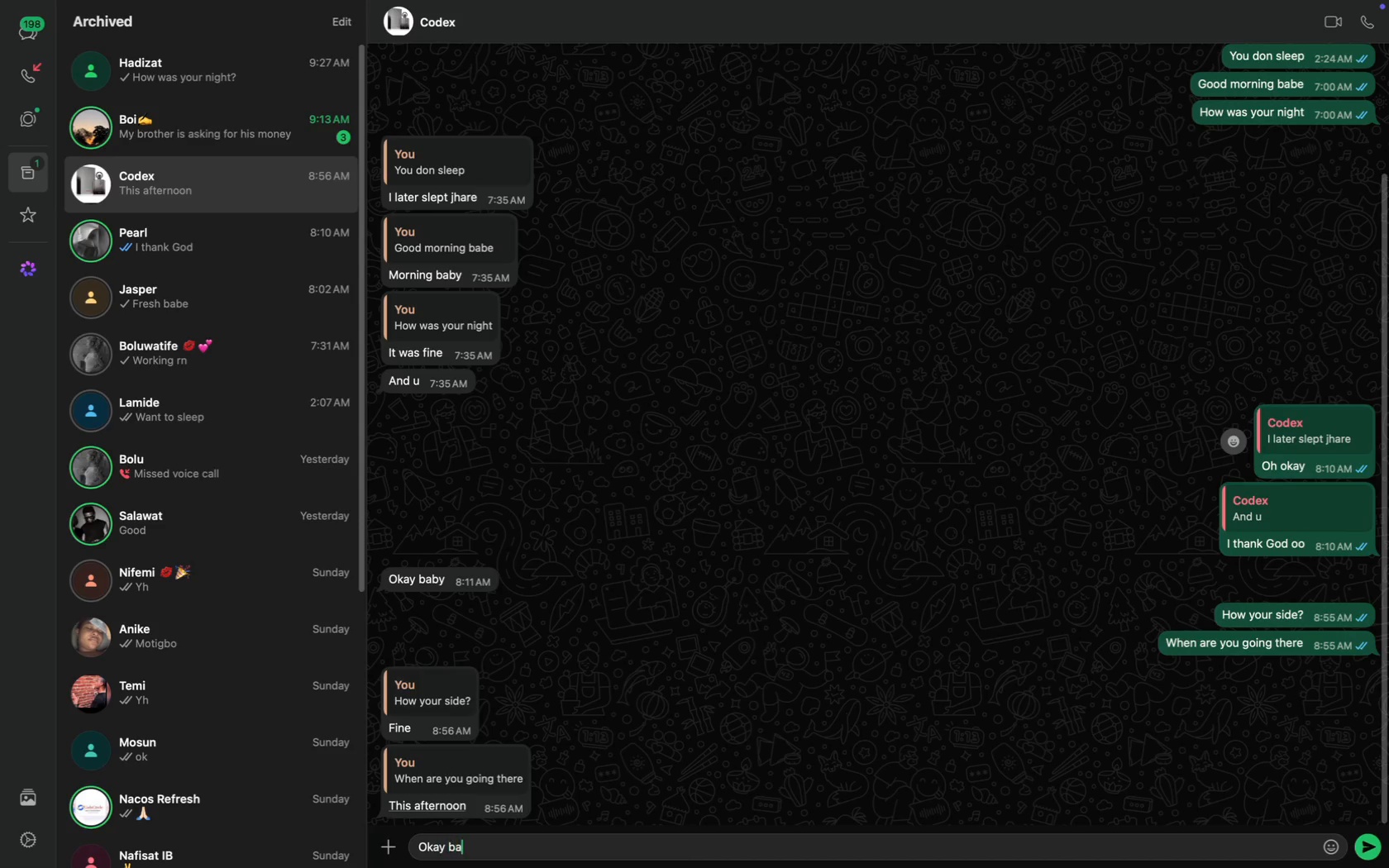 
scroll: coordinate [640, 455], scroll_direction: down, amount: 128.0
 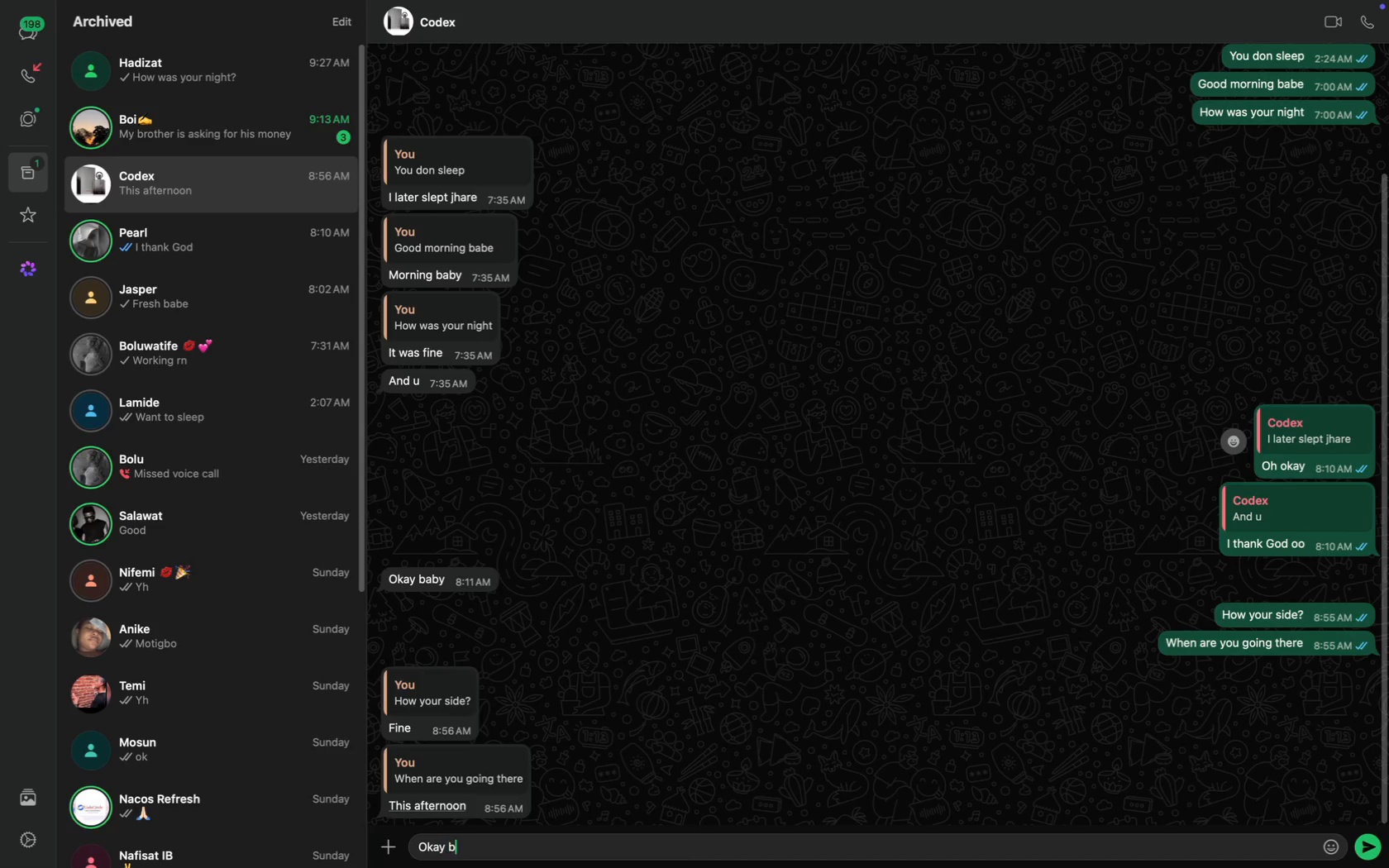 
type( babe)
 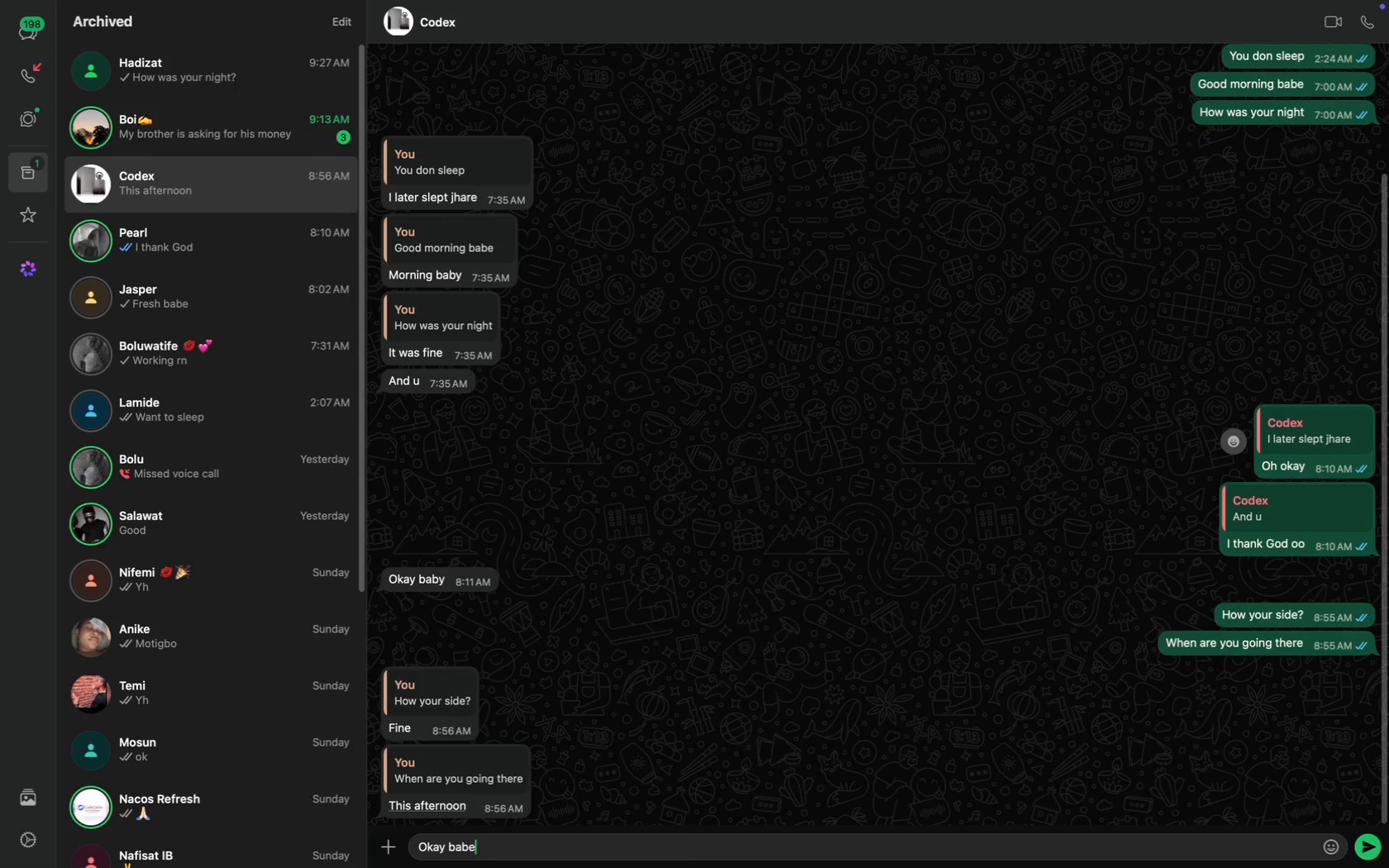 
key(Enter)
 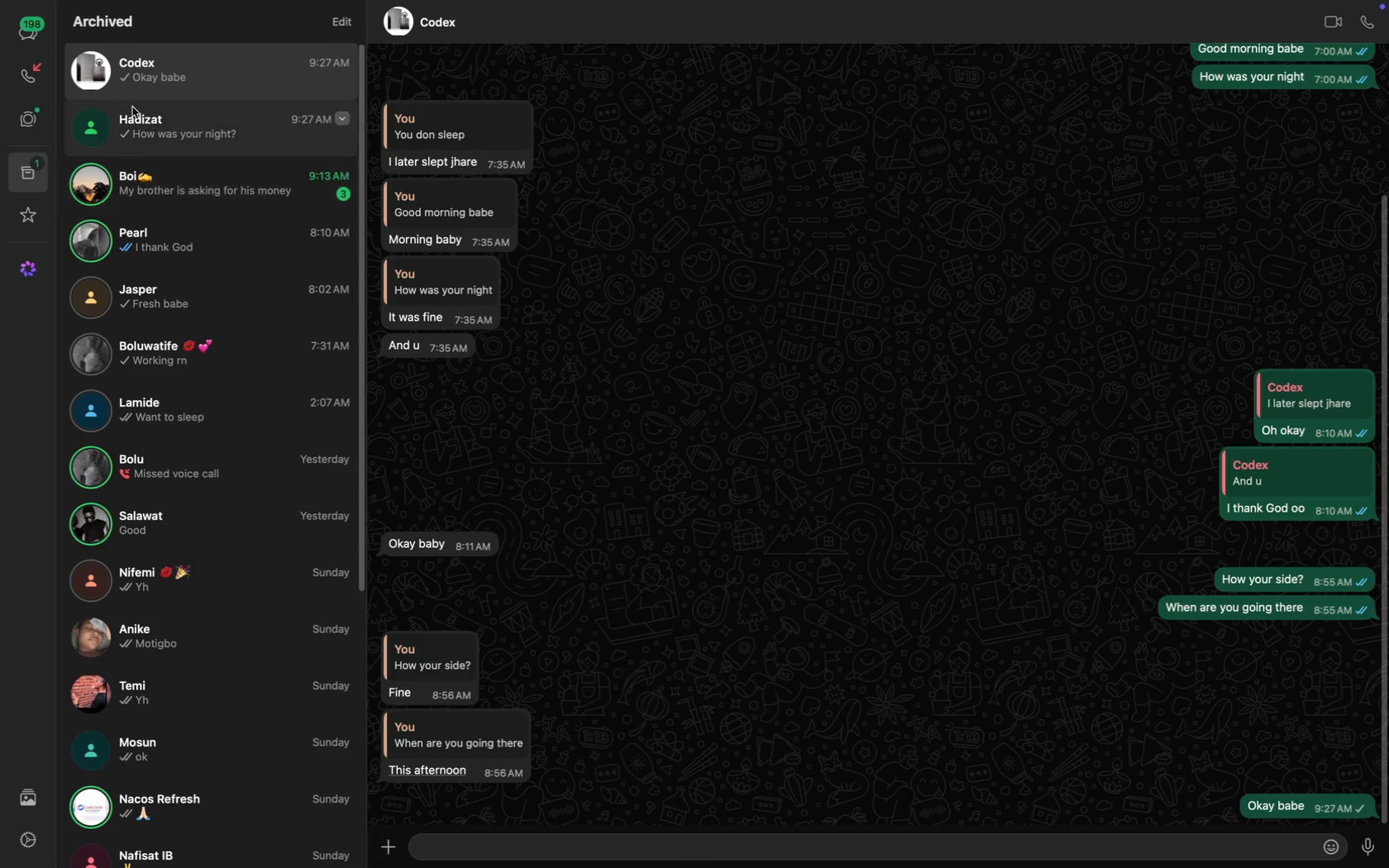 
left_click([29, 32])
 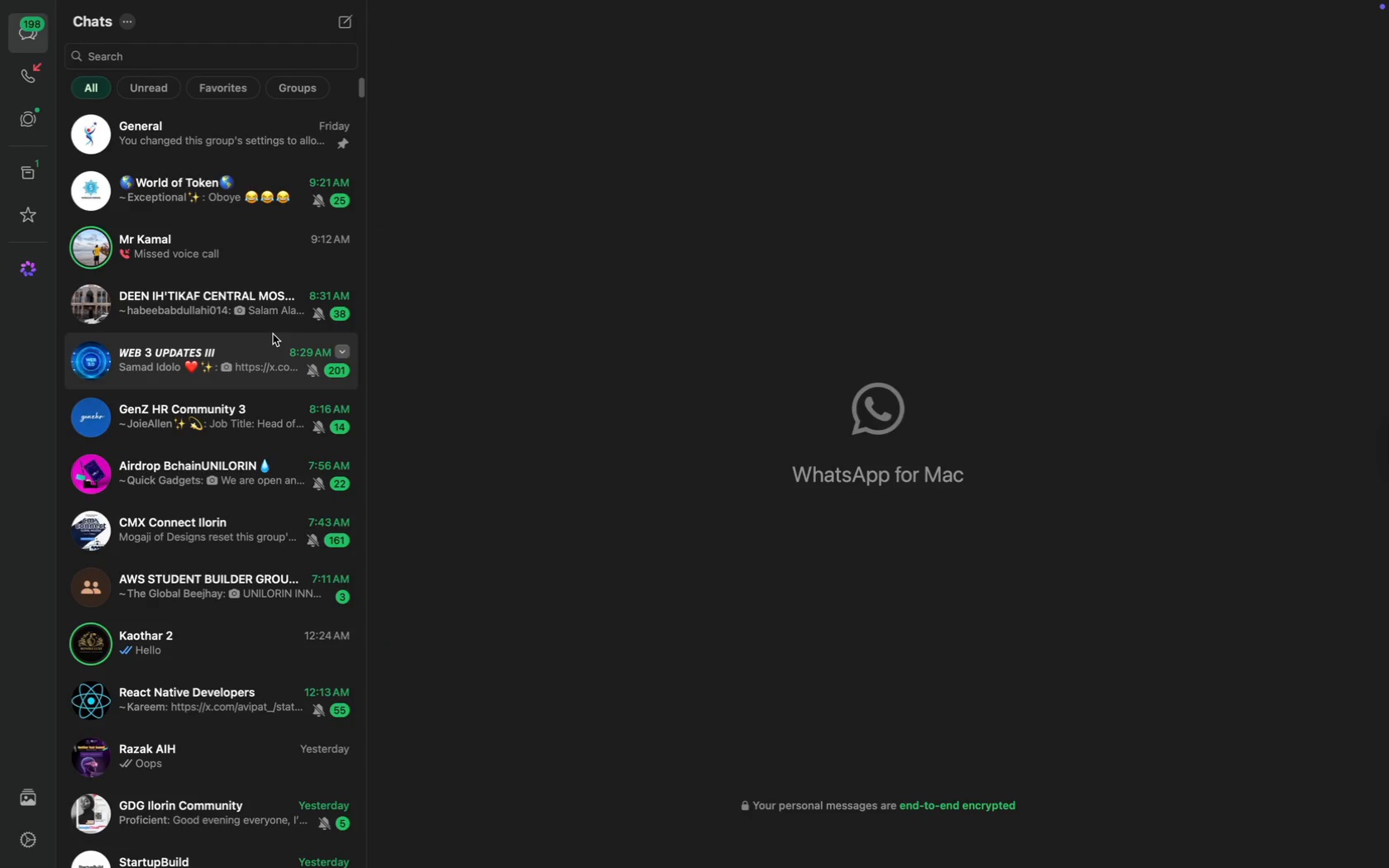 
key(CapsLock)
 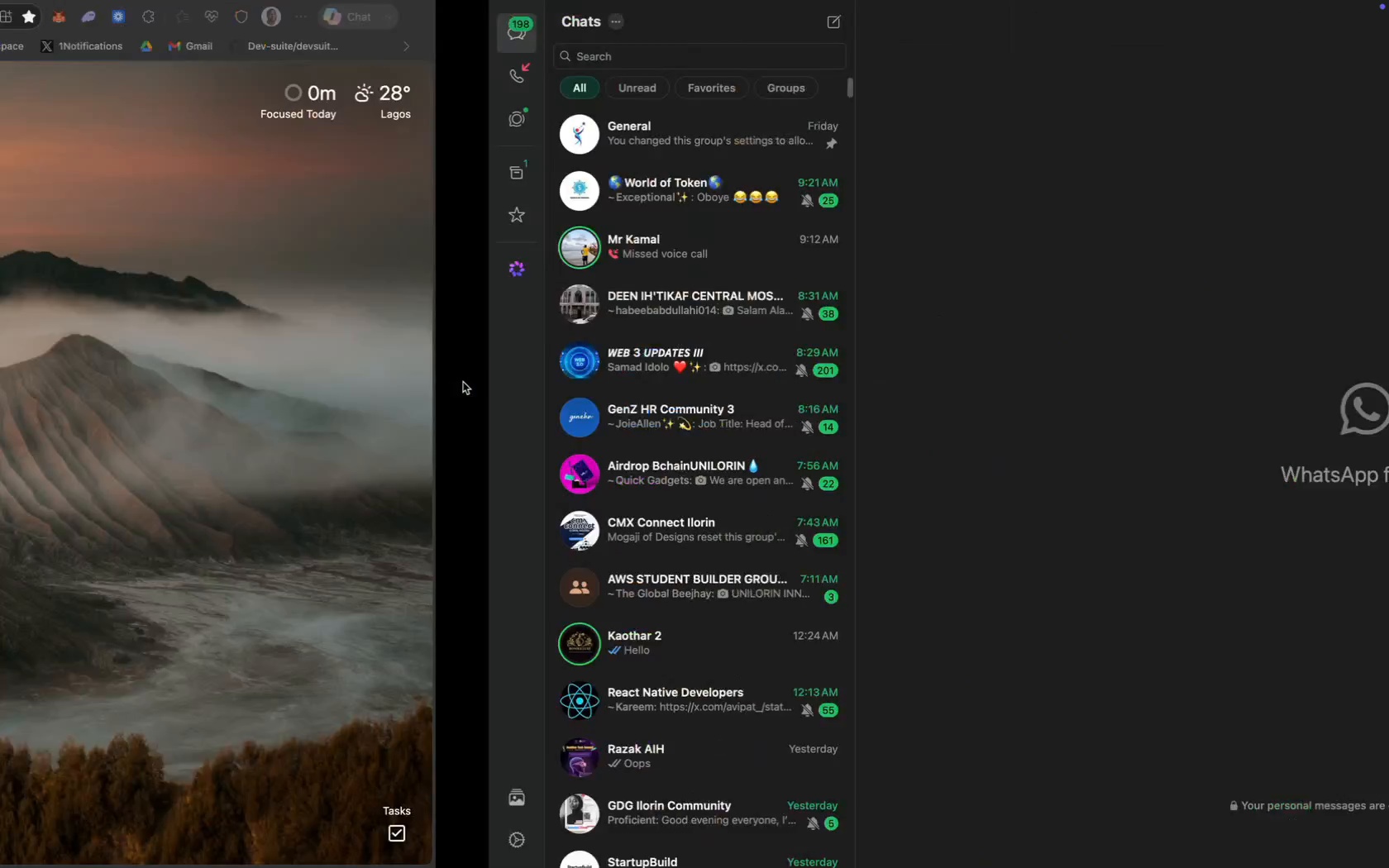 
wait(19.02)
 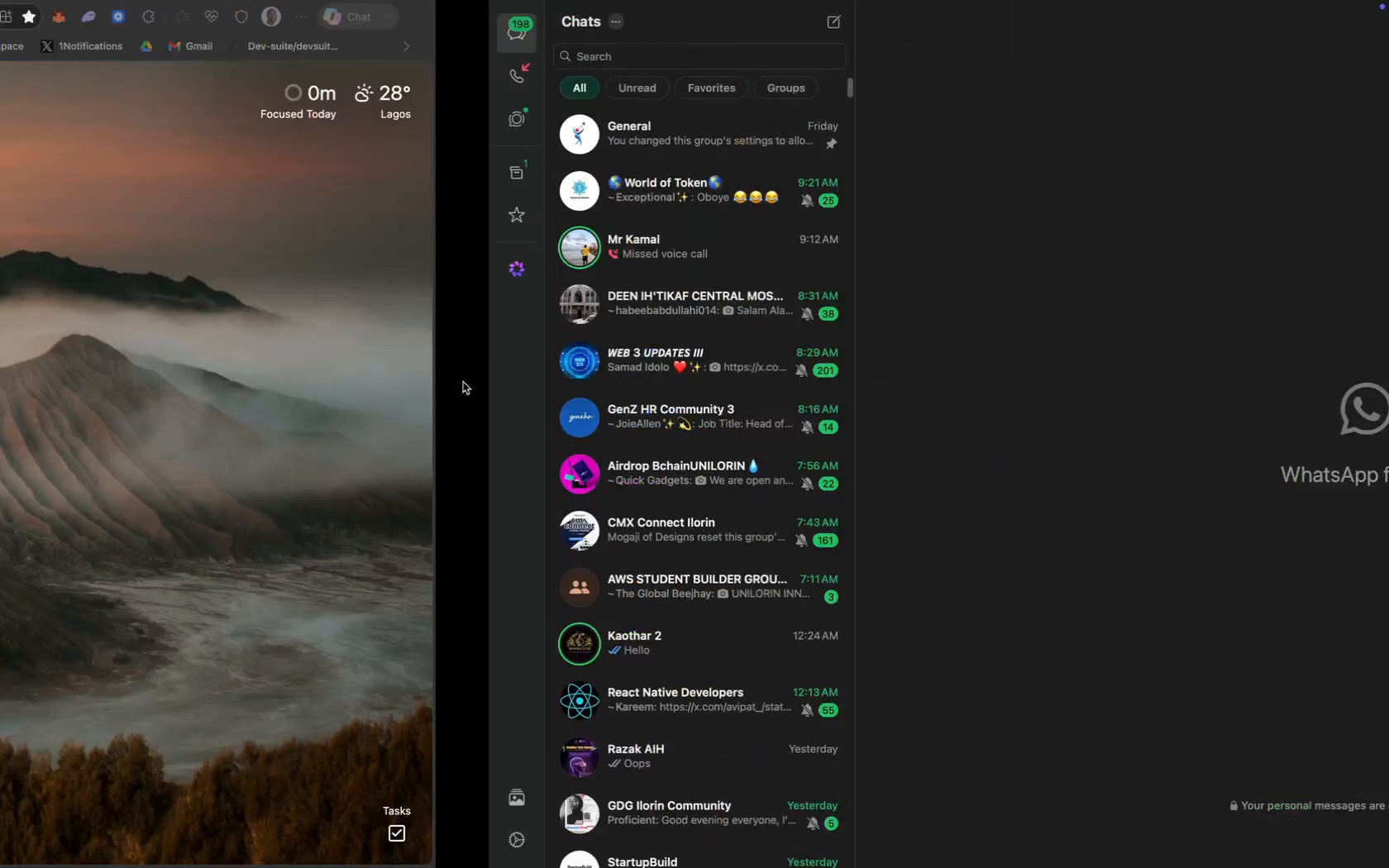 
left_click_drag(start_coordinate=[995, 50], to_coordinate=[698, 51])